 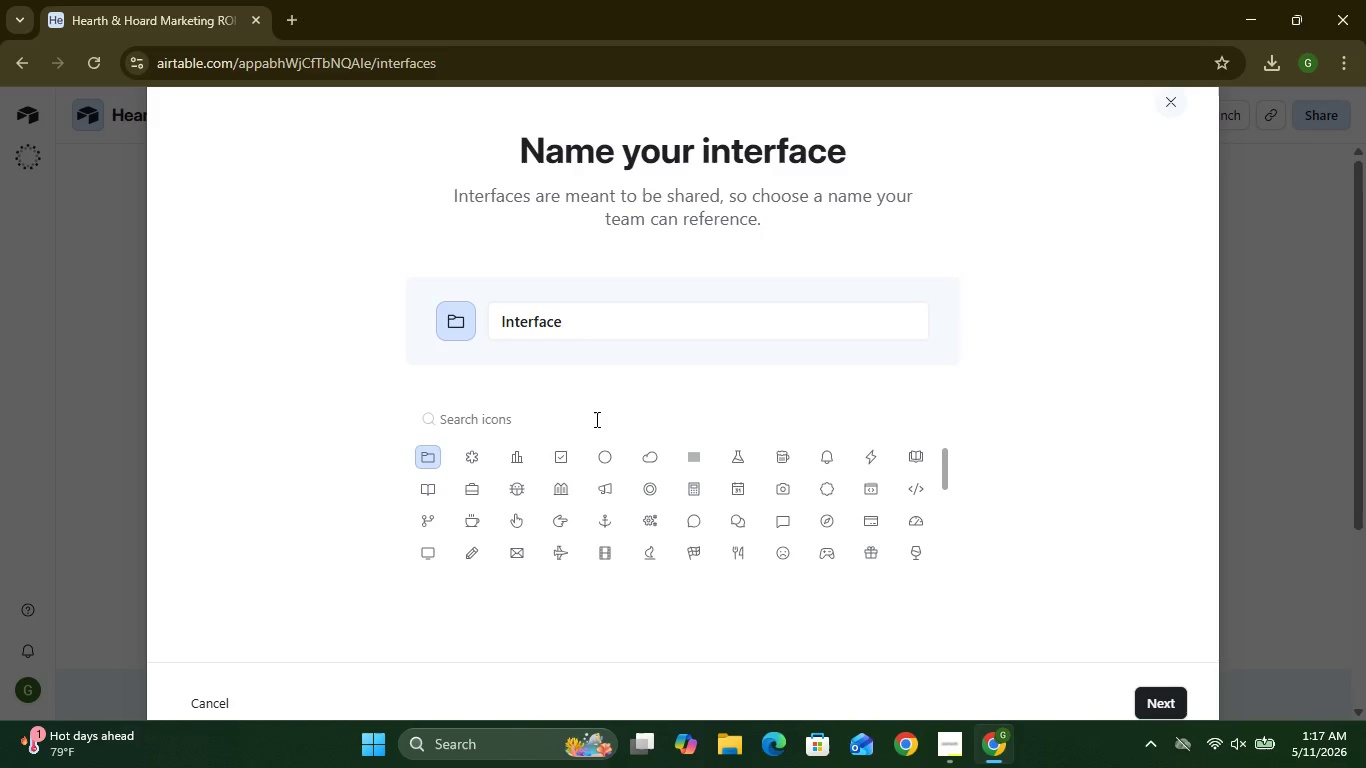 
left_click_drag(start_coordinate=[592, 318], to_coordinate=[466, 325])
 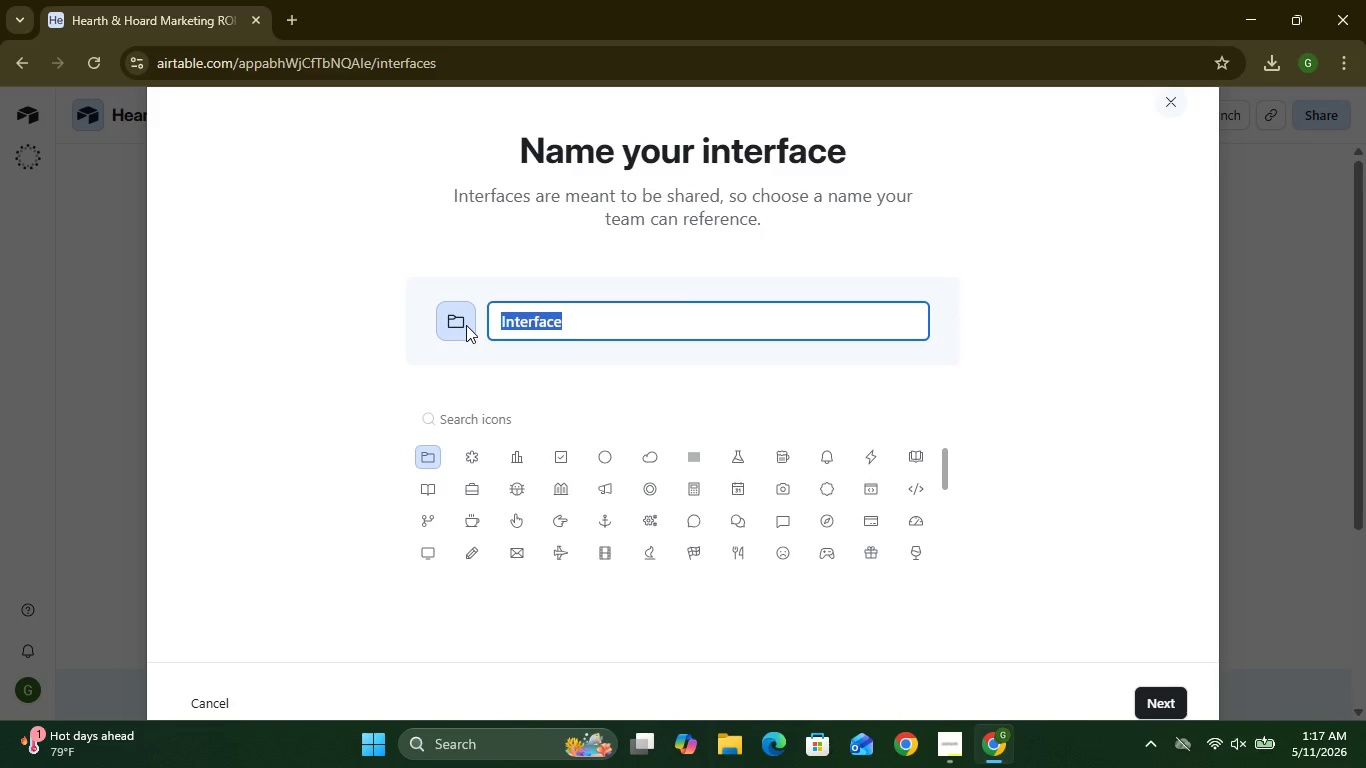 
type(Marketing )
 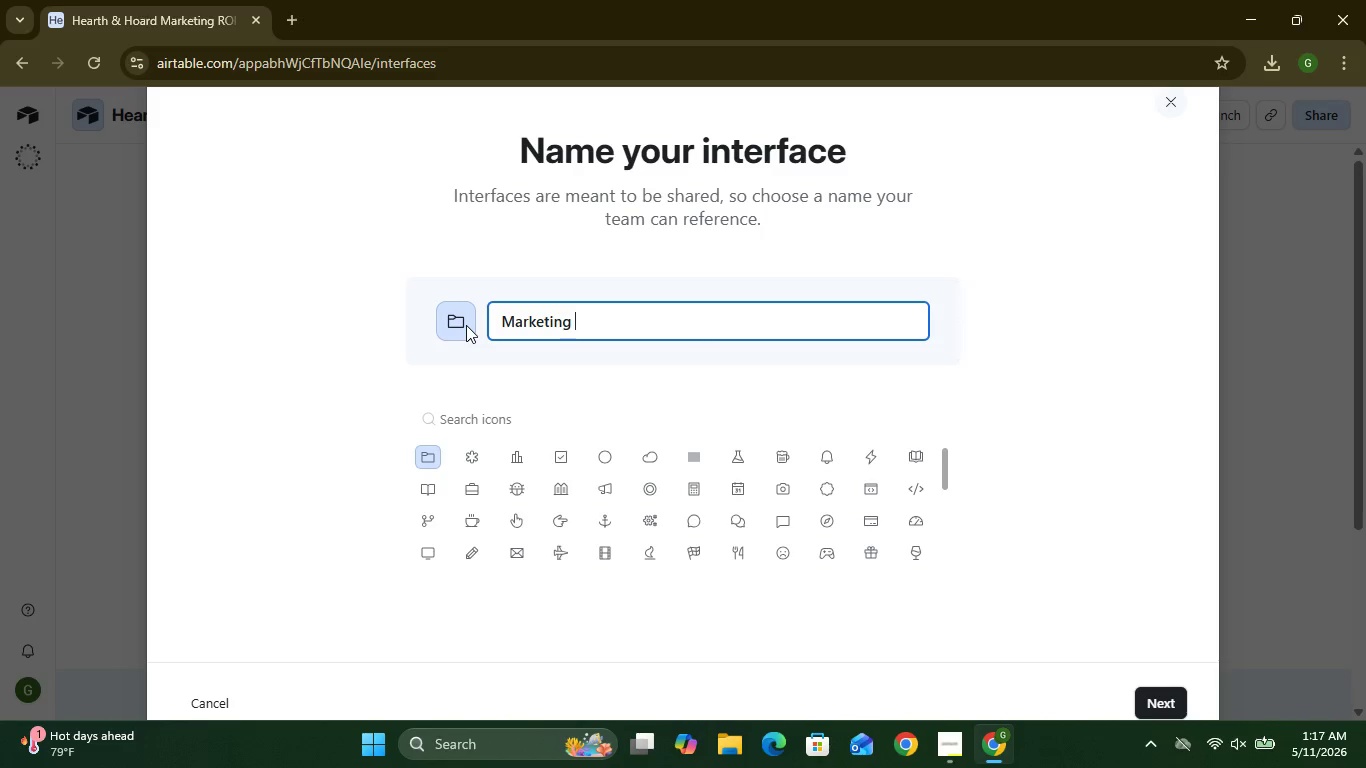 
type(ROI Das)
 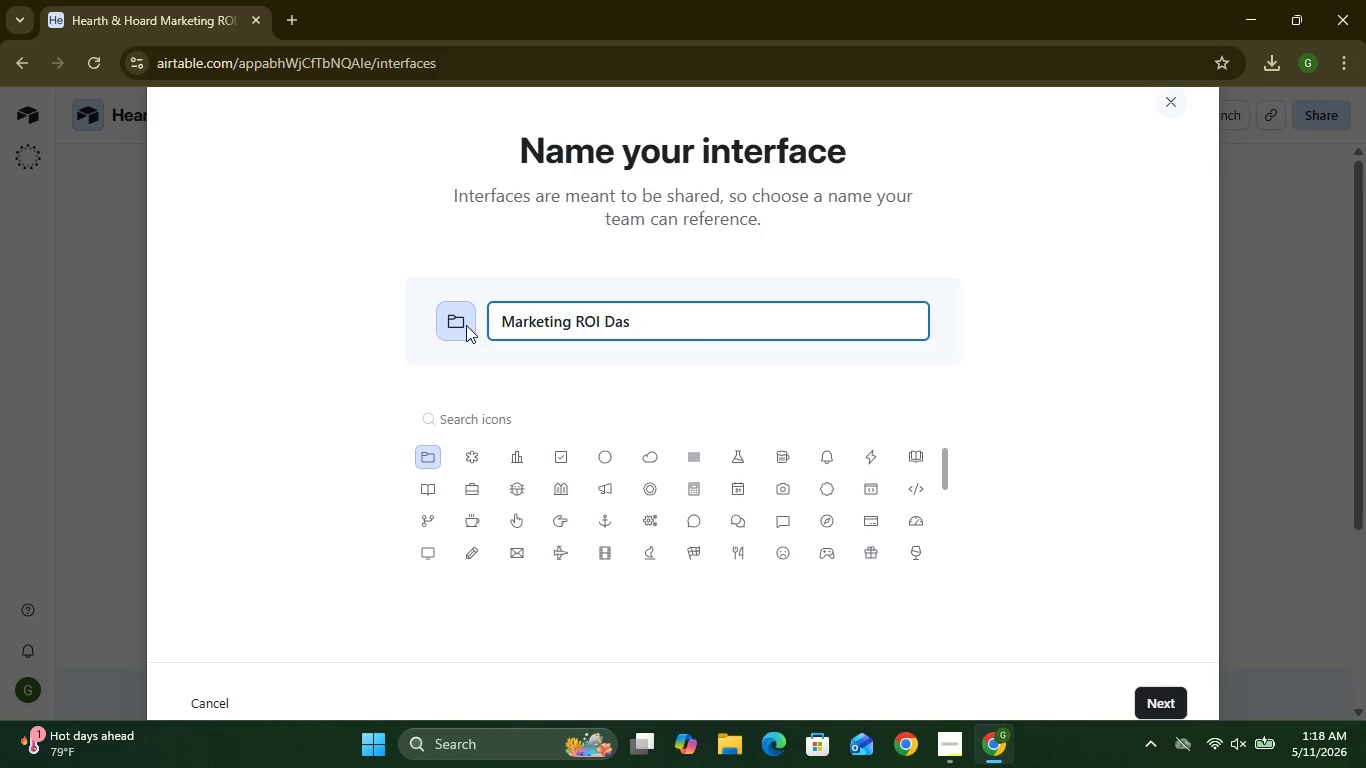 
type(hboard)
 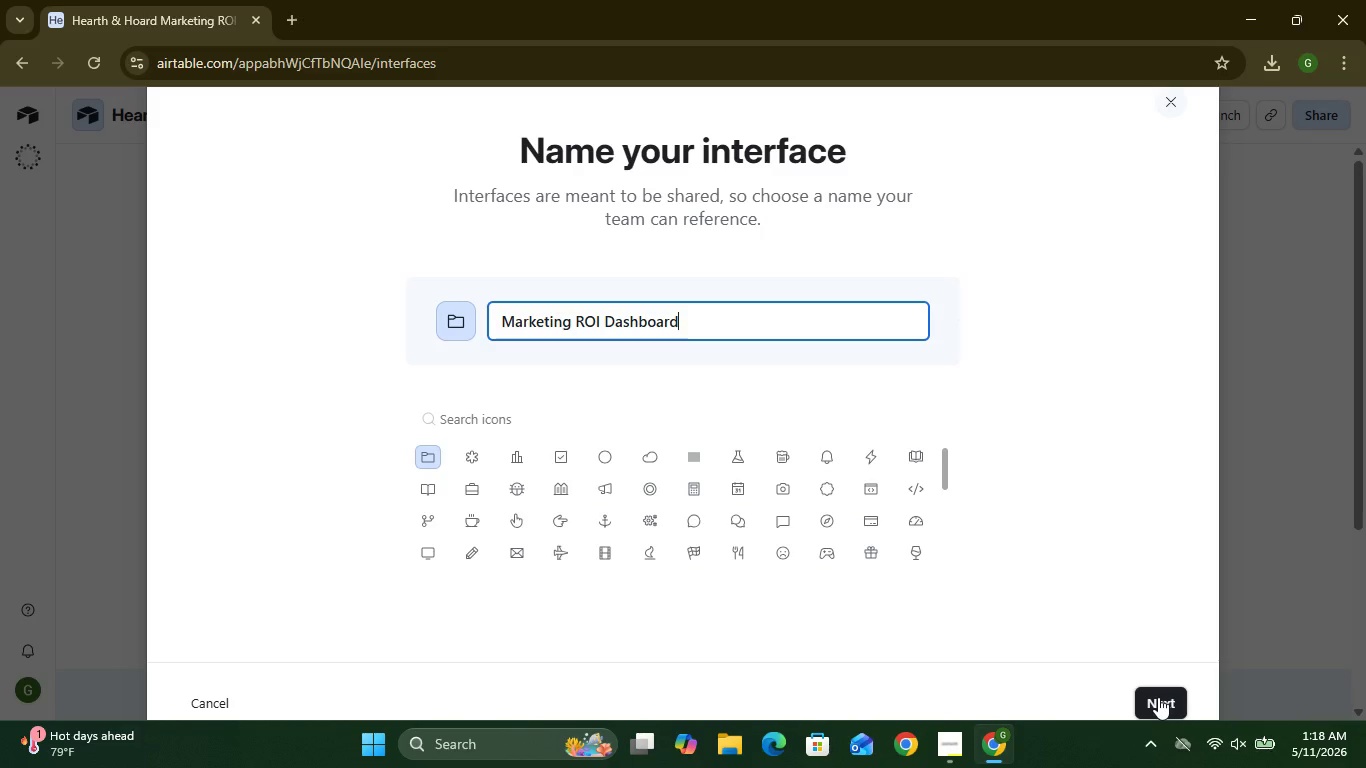 
left_click([1158, 697])
 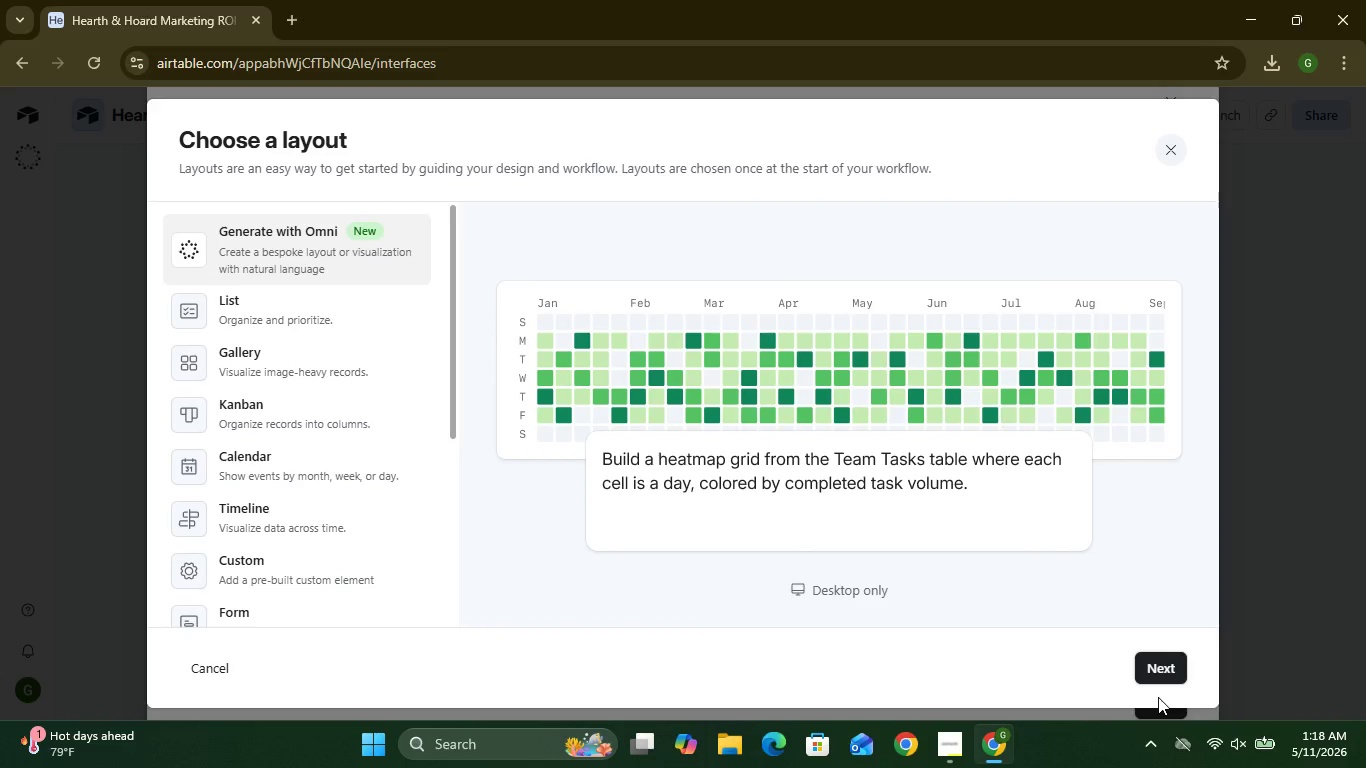 
wait(8.12)
 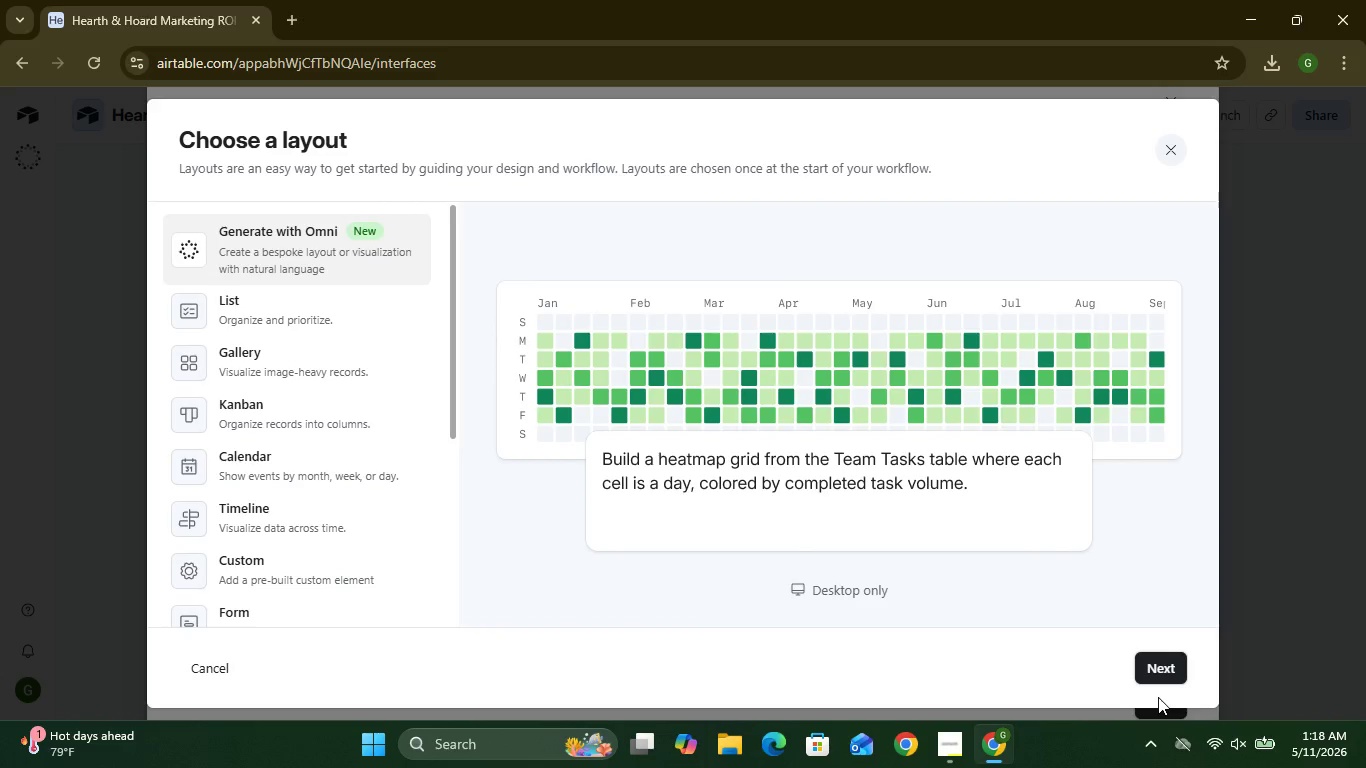 
left_click([258, 586])
 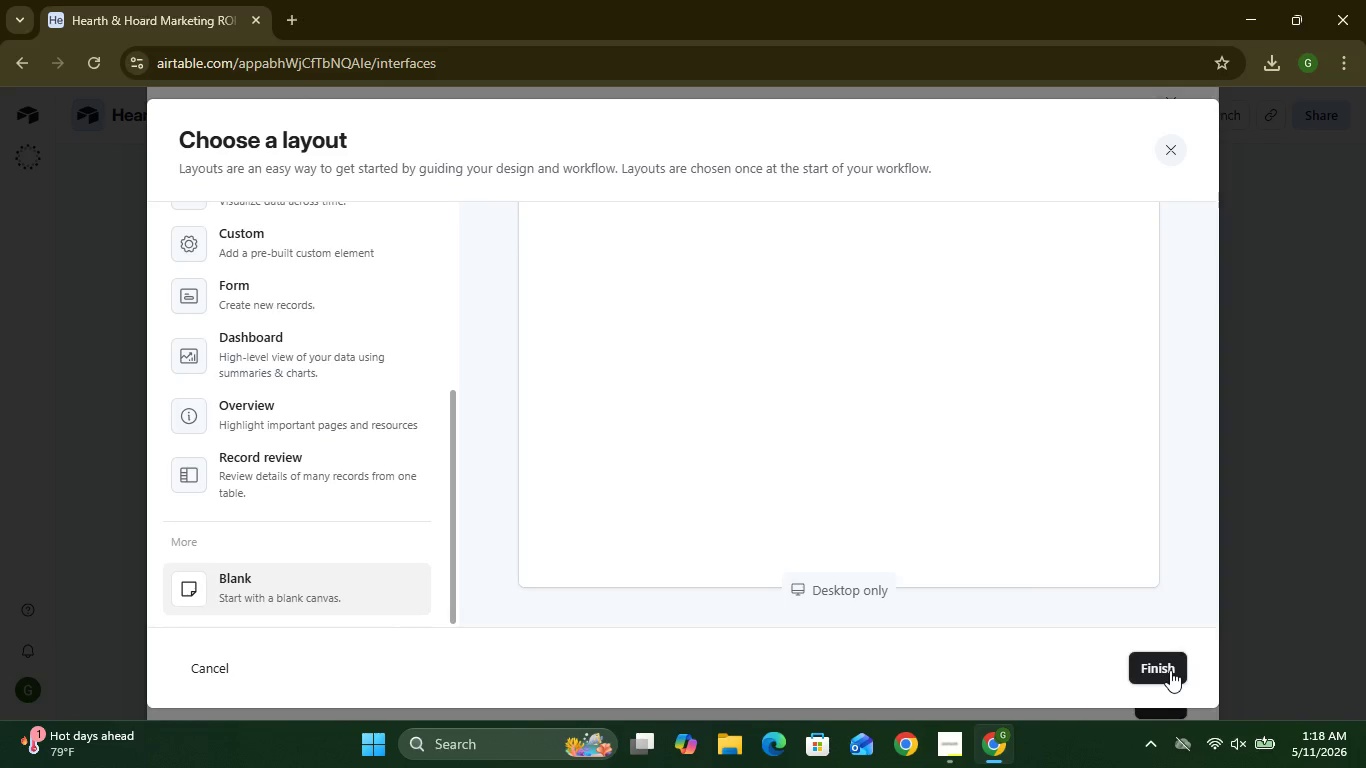 
left_click([1170, 670])
 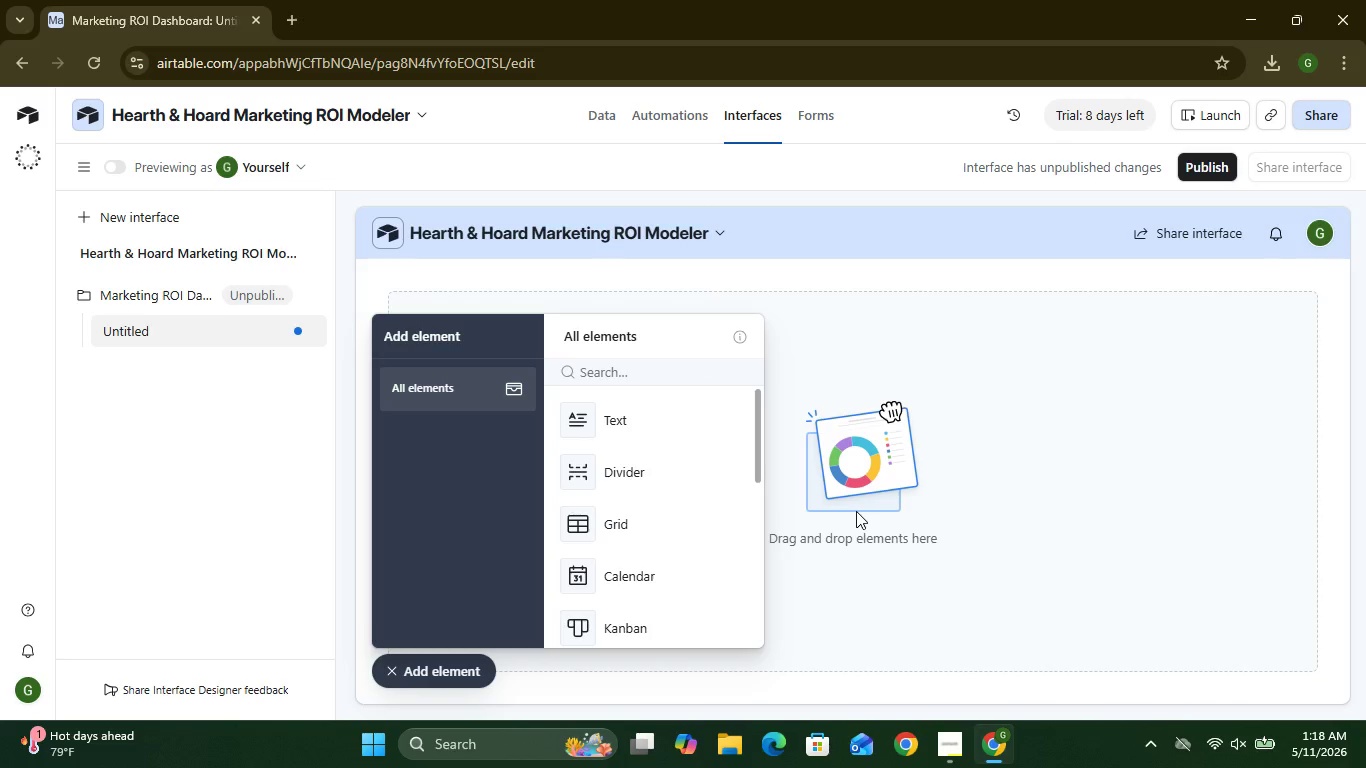 
wait(20.17)
 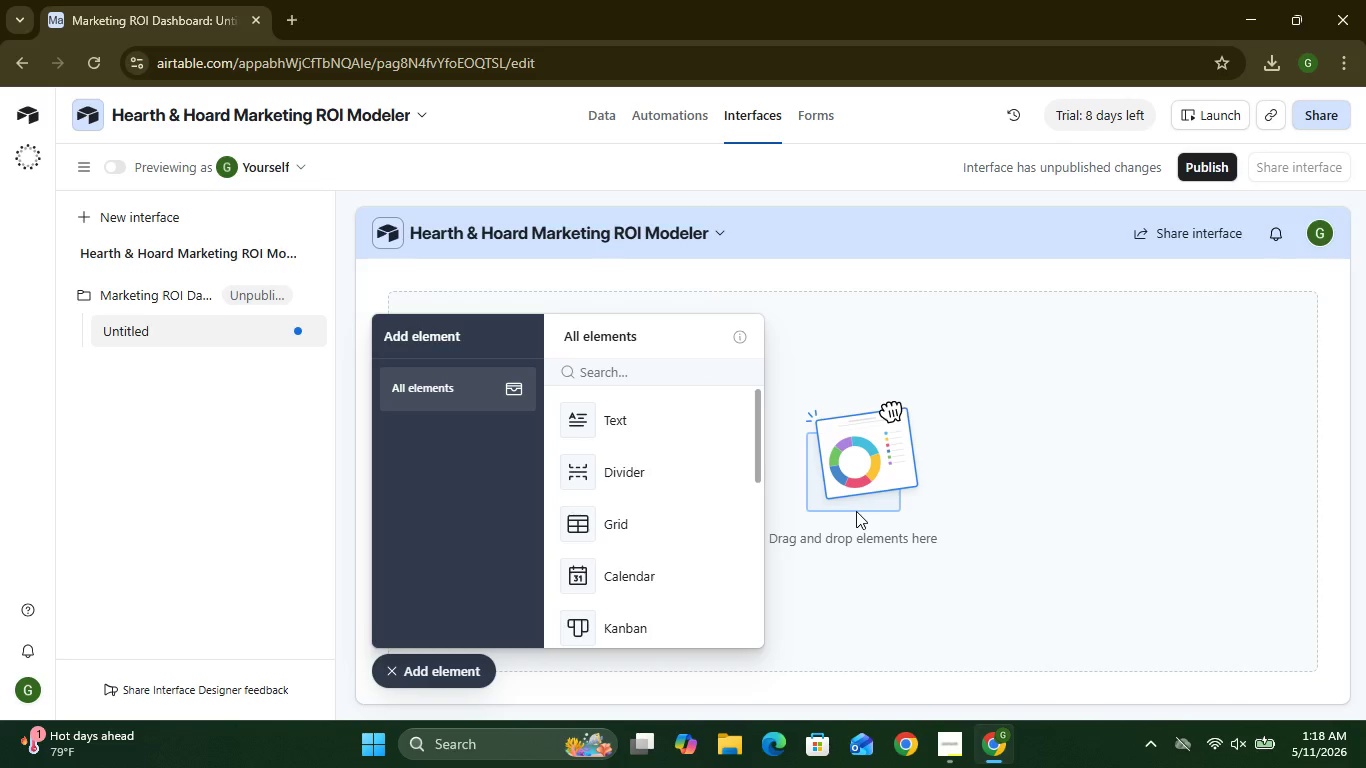 
left_click([458, 668])
 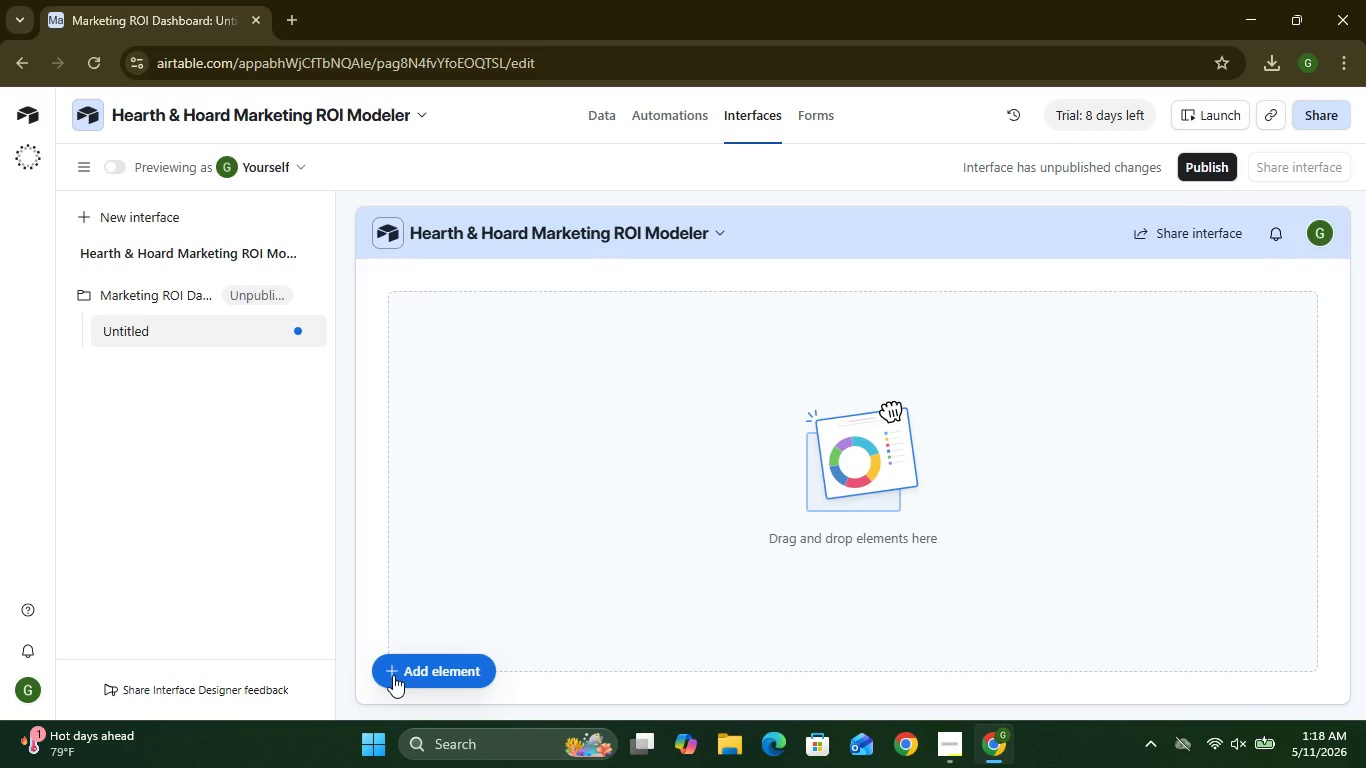 
left_click([393, 675])
 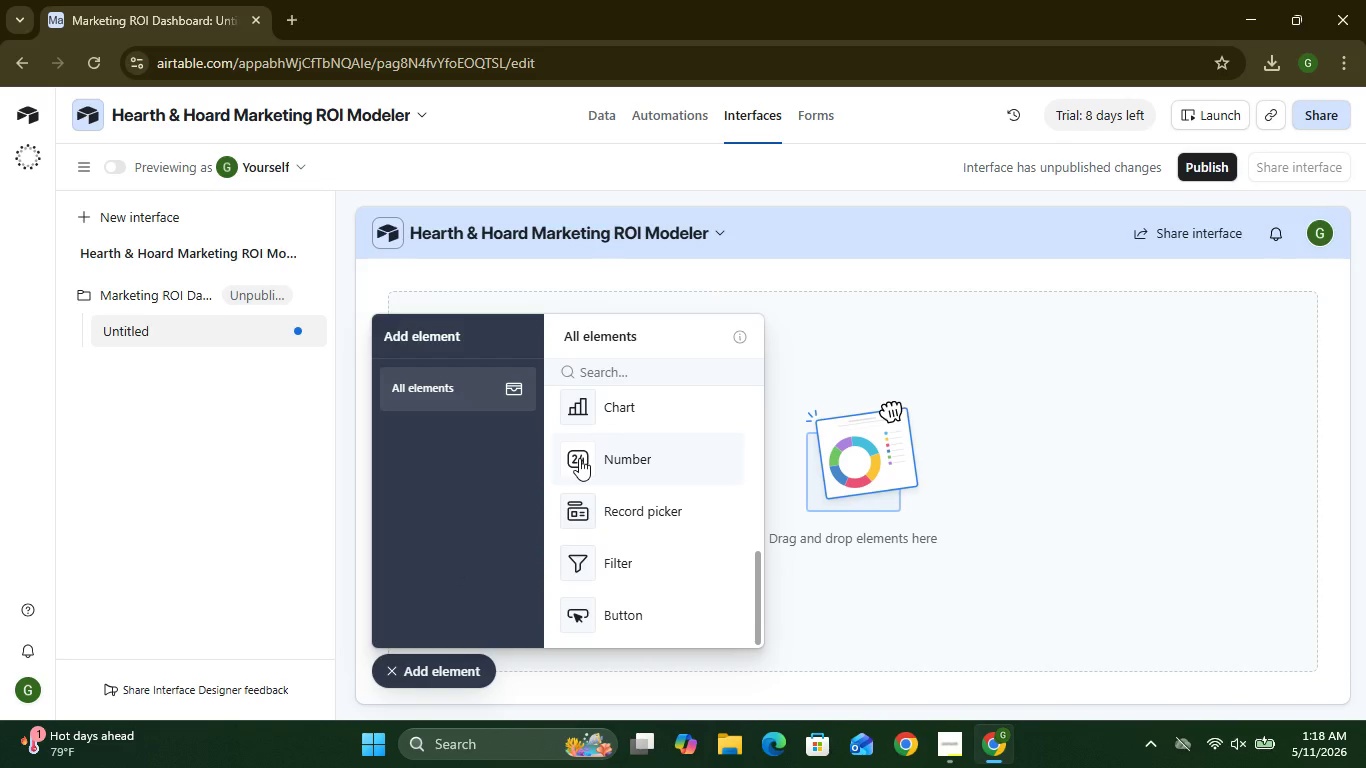 
wait(7.38)
 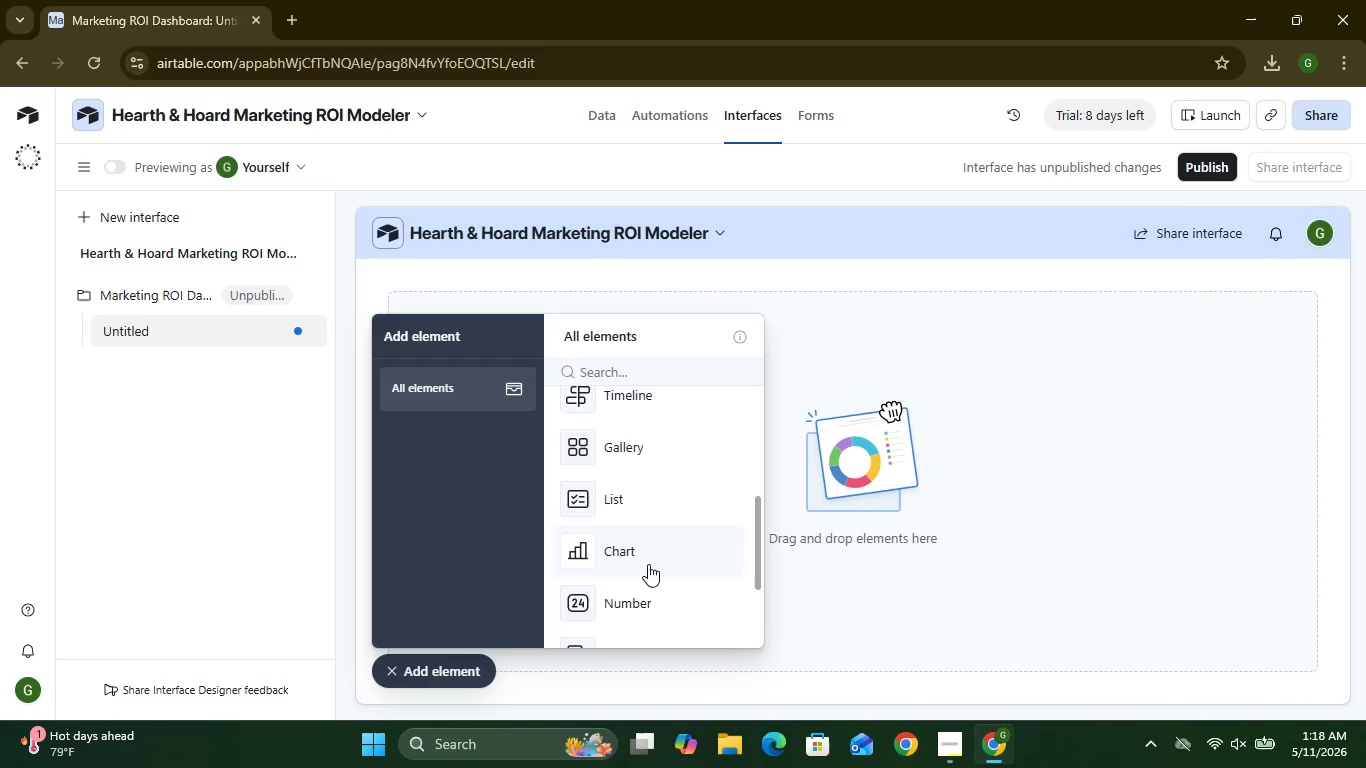 
left_click([579, 458])
 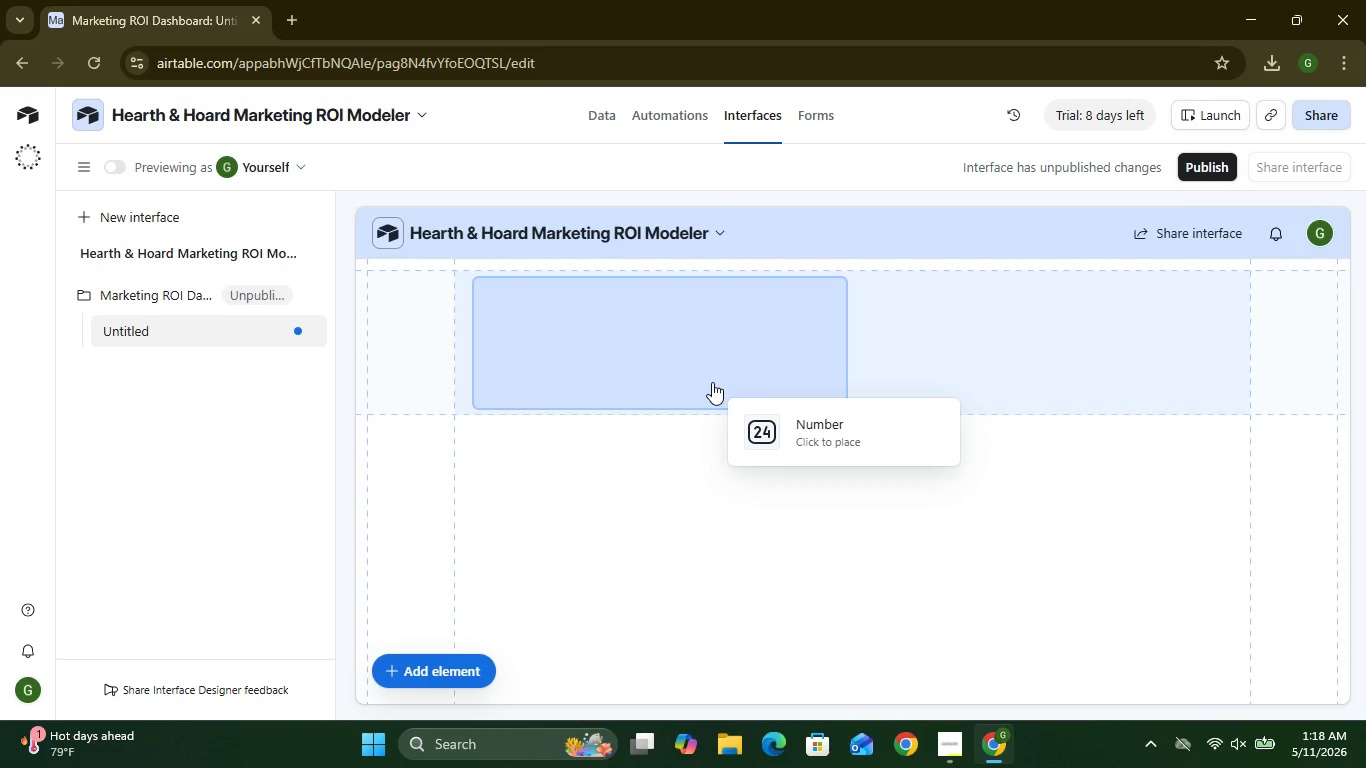 
wait(6.49)
 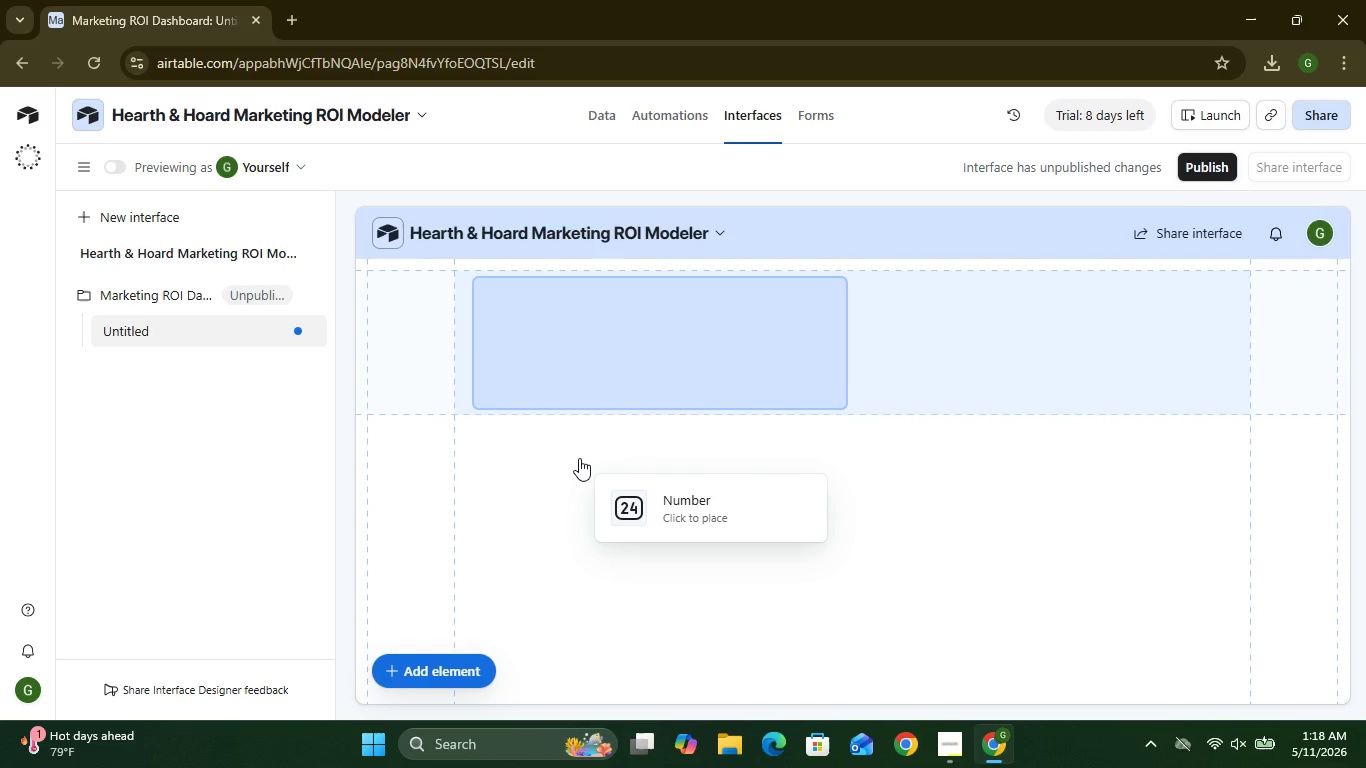 
left_click([502, 288])
 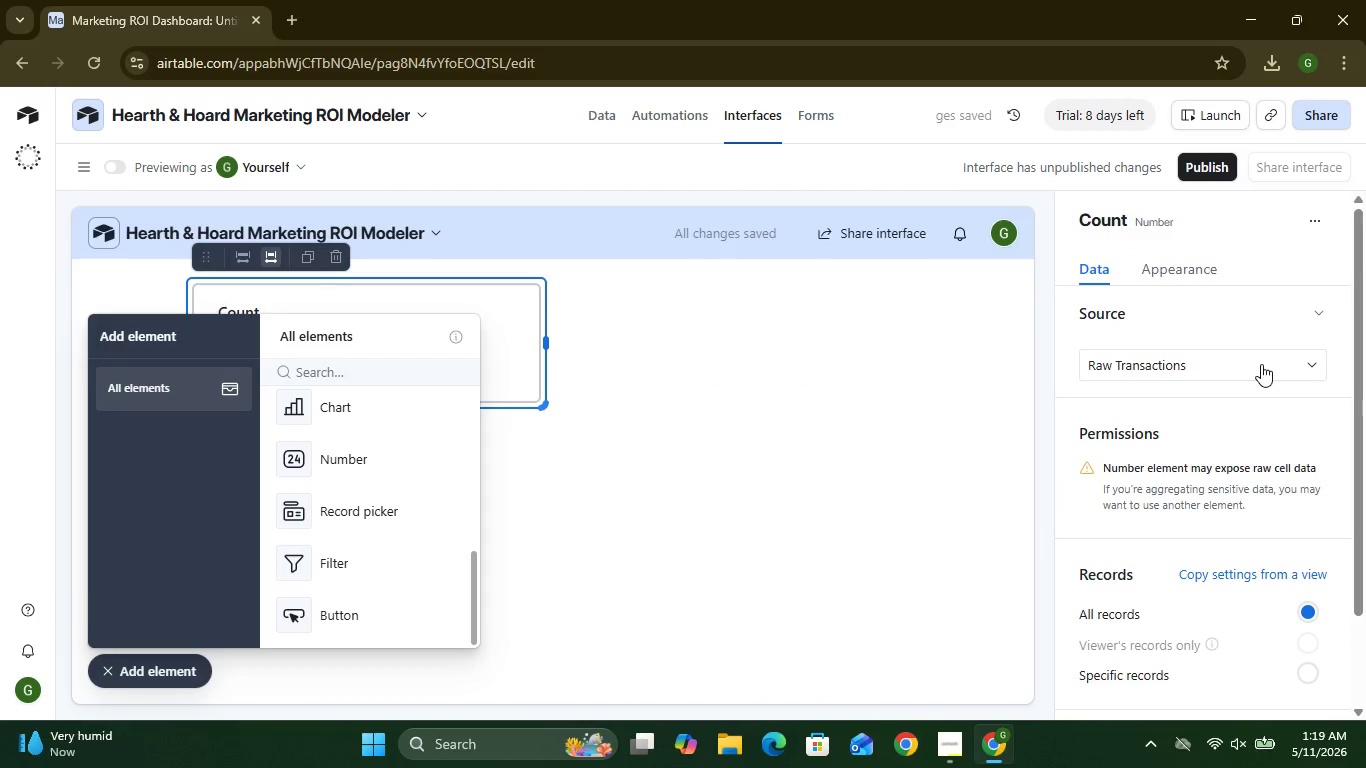 
wait(5.92)
 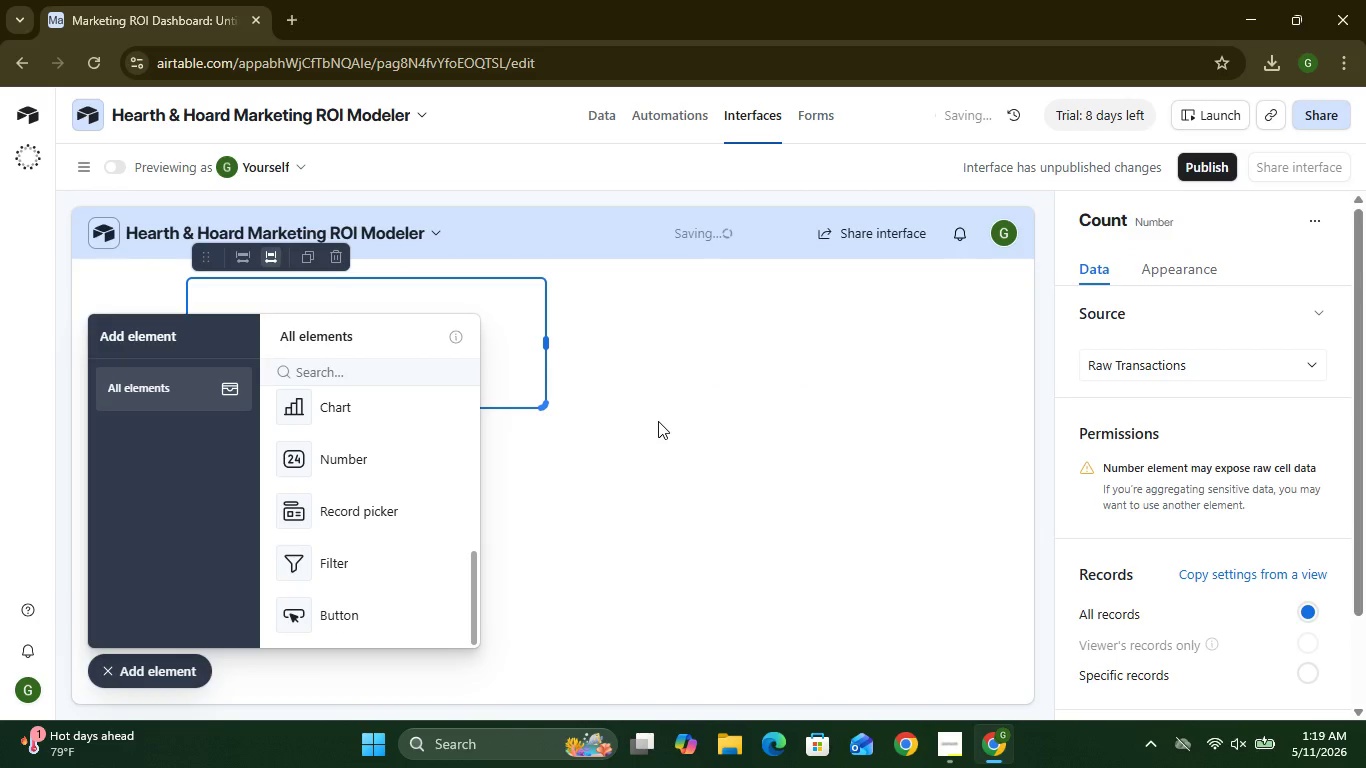 
left_click([1261, 364])
 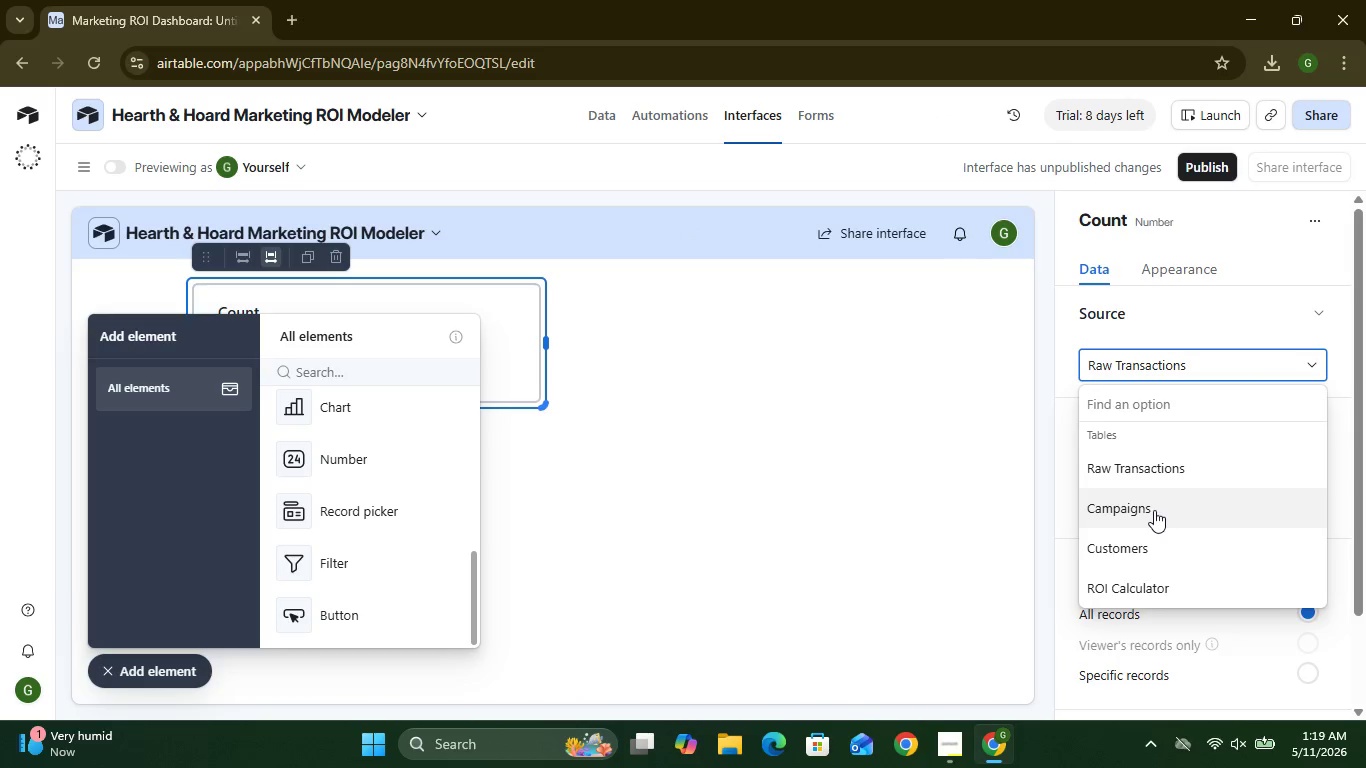 
left_click([1154, 510])
 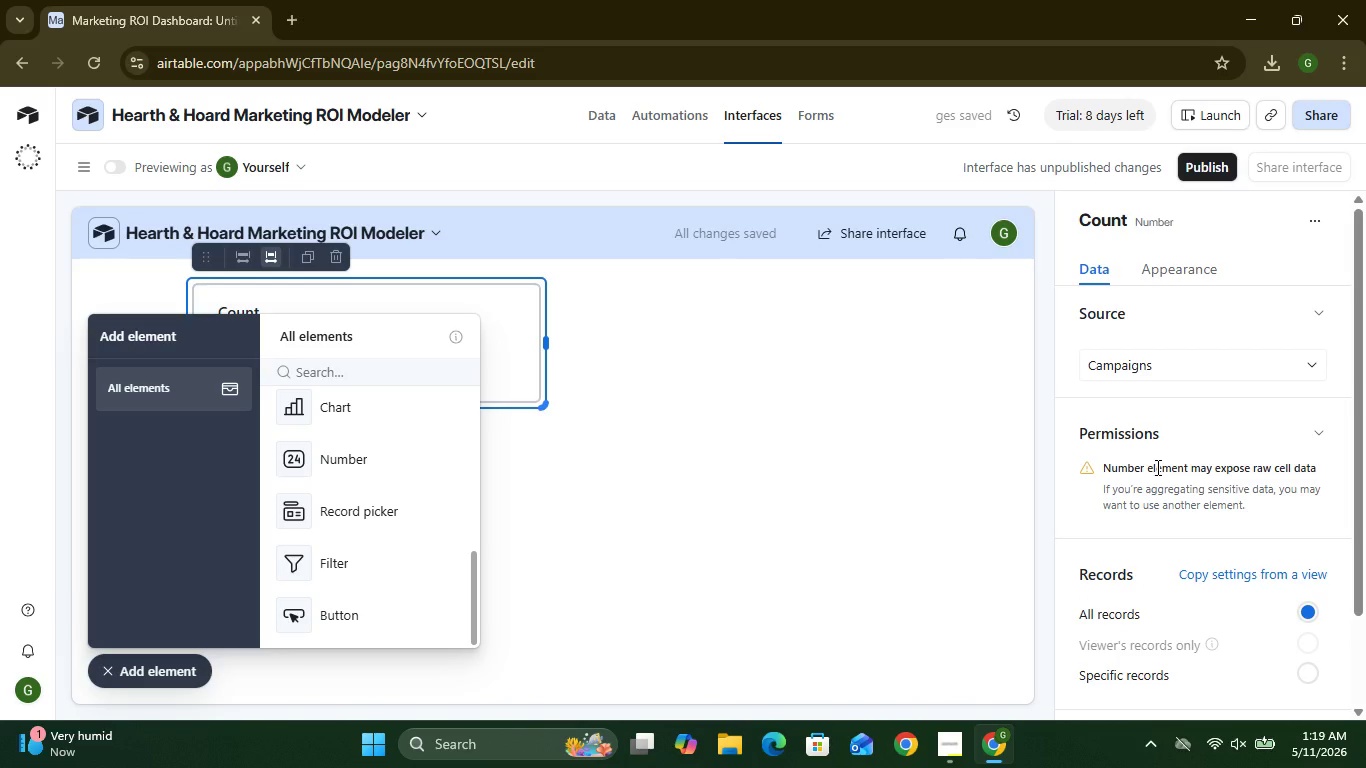 
wait(5.81)
 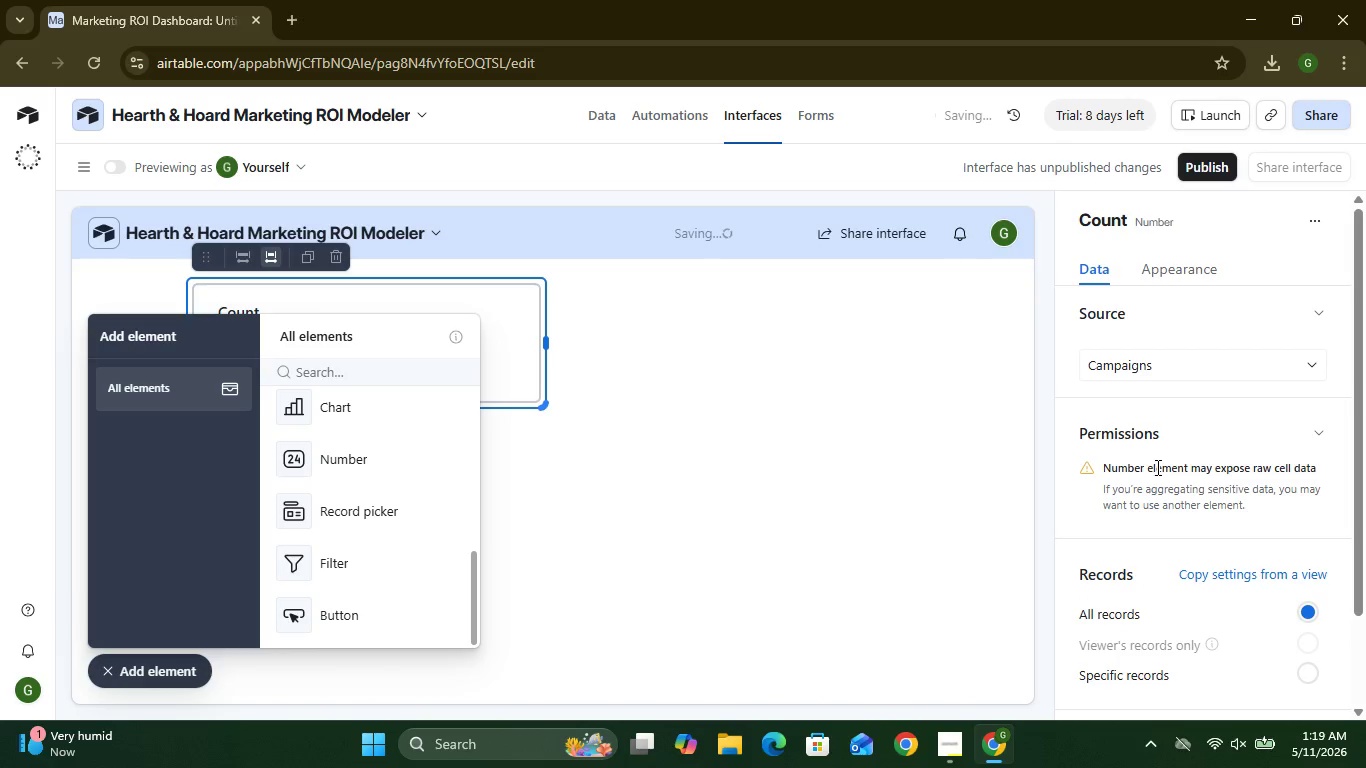 
mouse_move([1154, 515])
 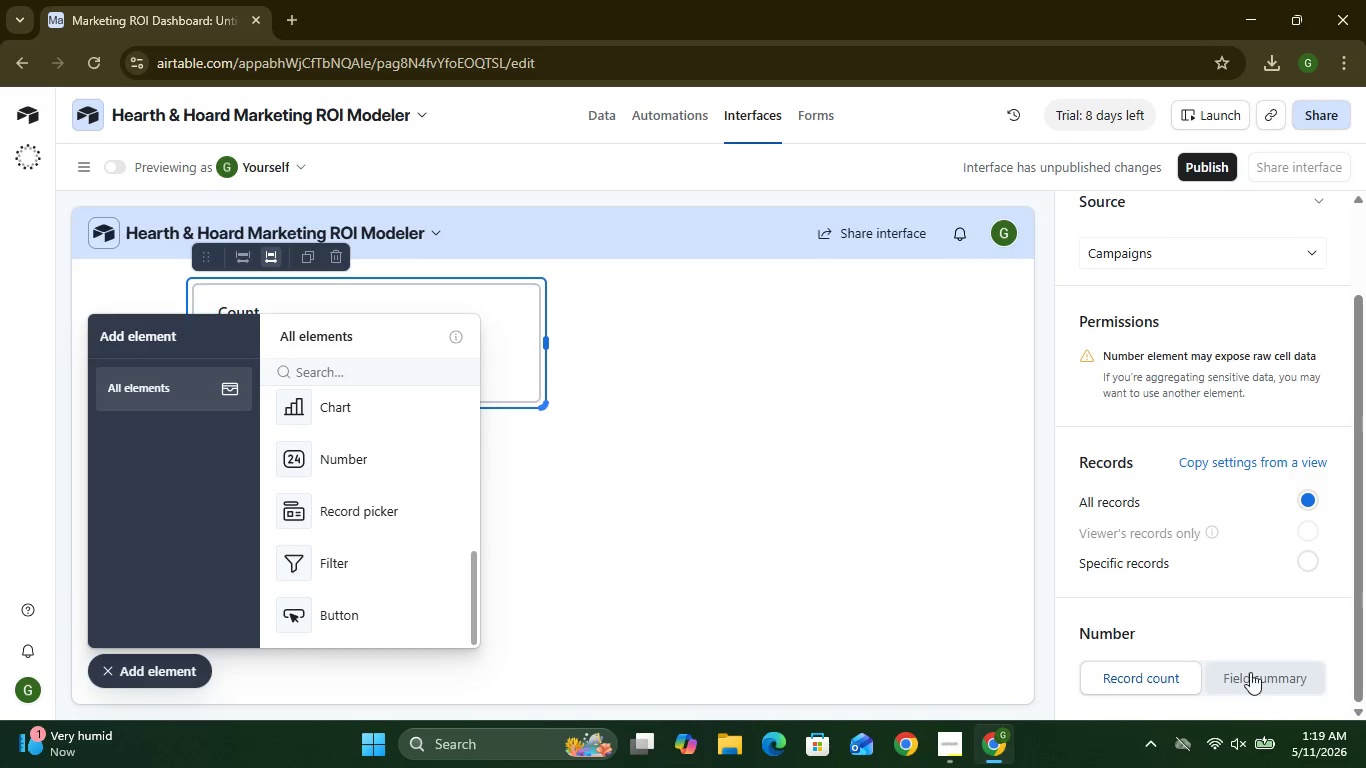 
left_click([1250, 672])
 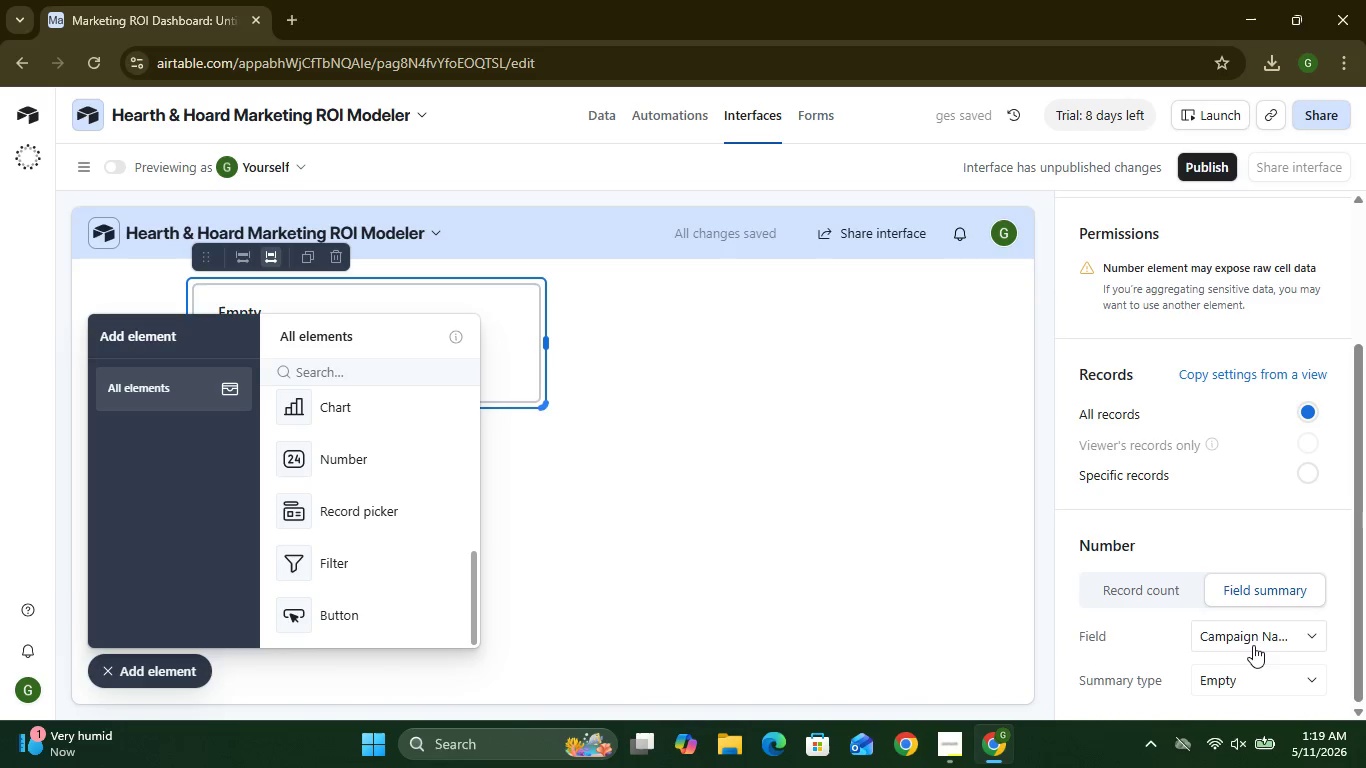 
left_click([1253, 645])
 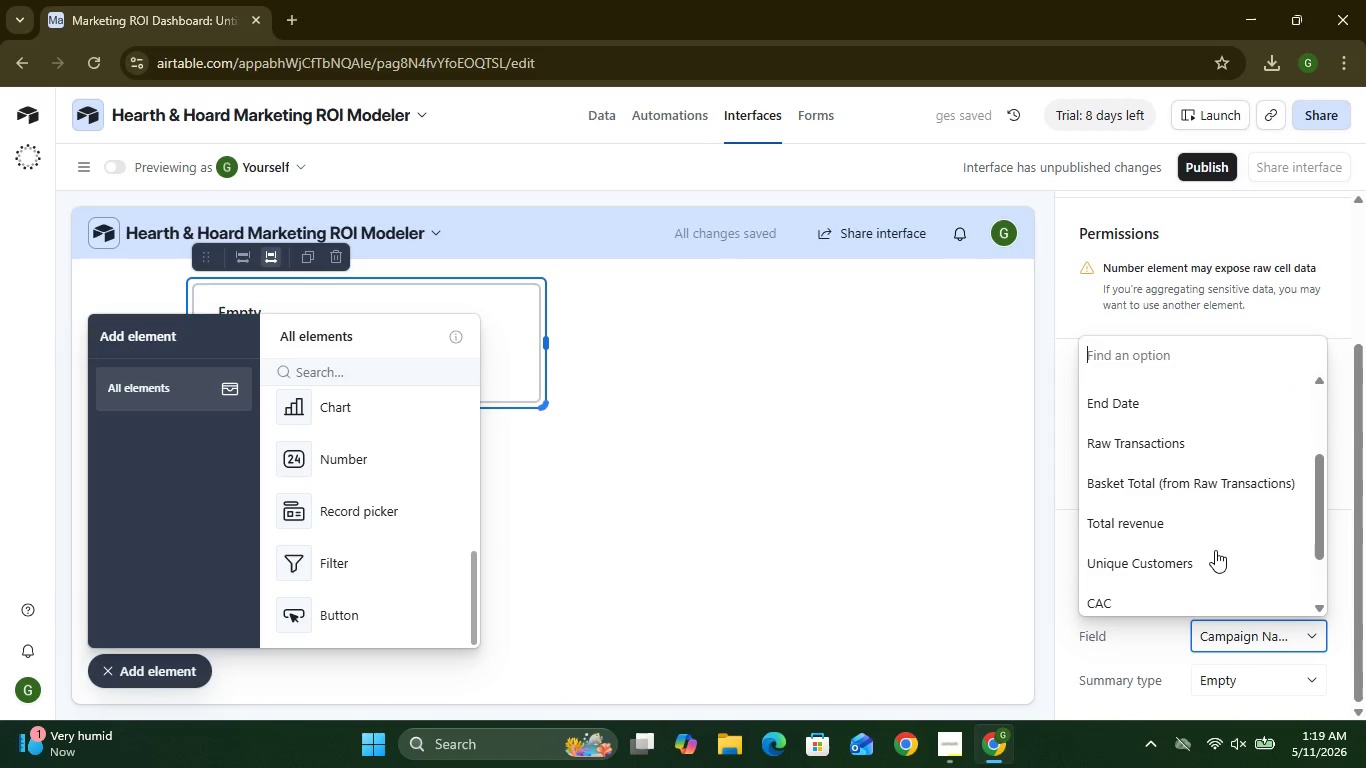 
wait(5.67)
 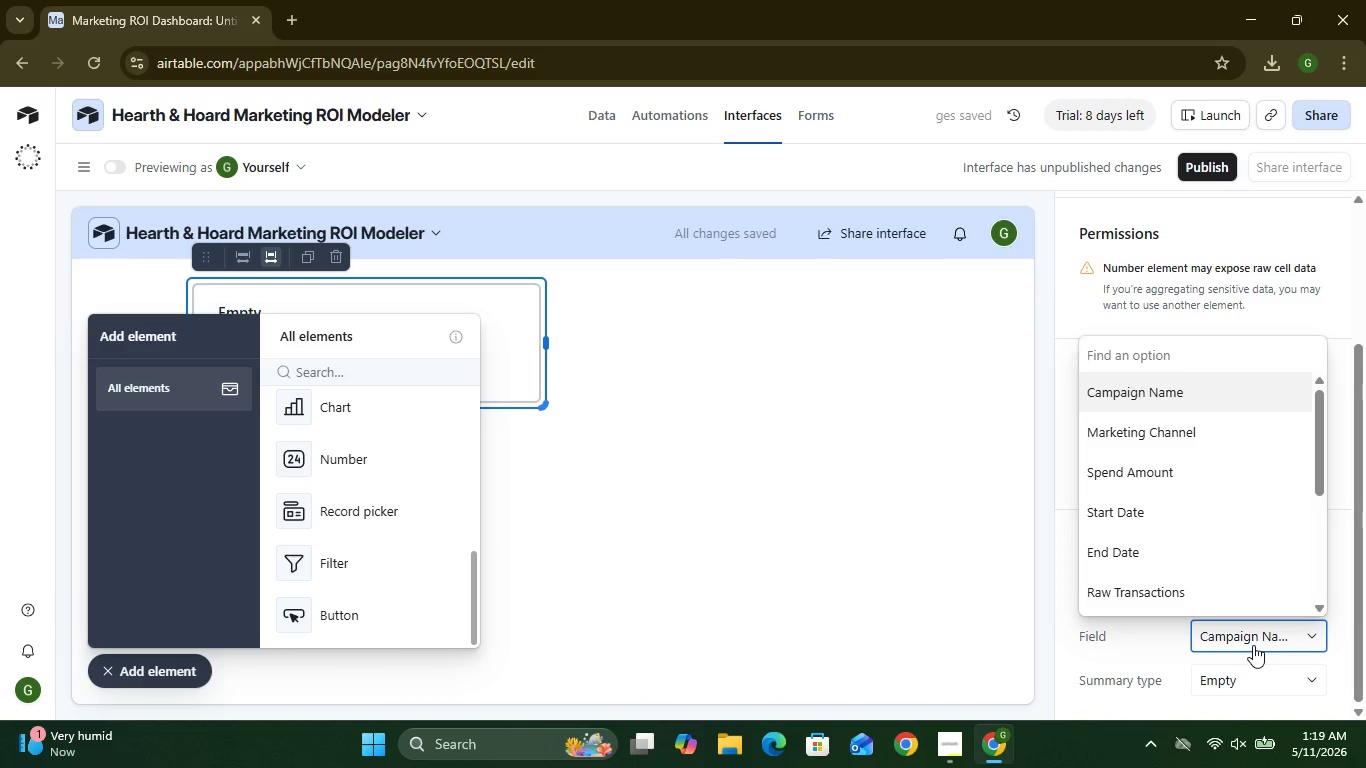 
left_click([1145, 530])
 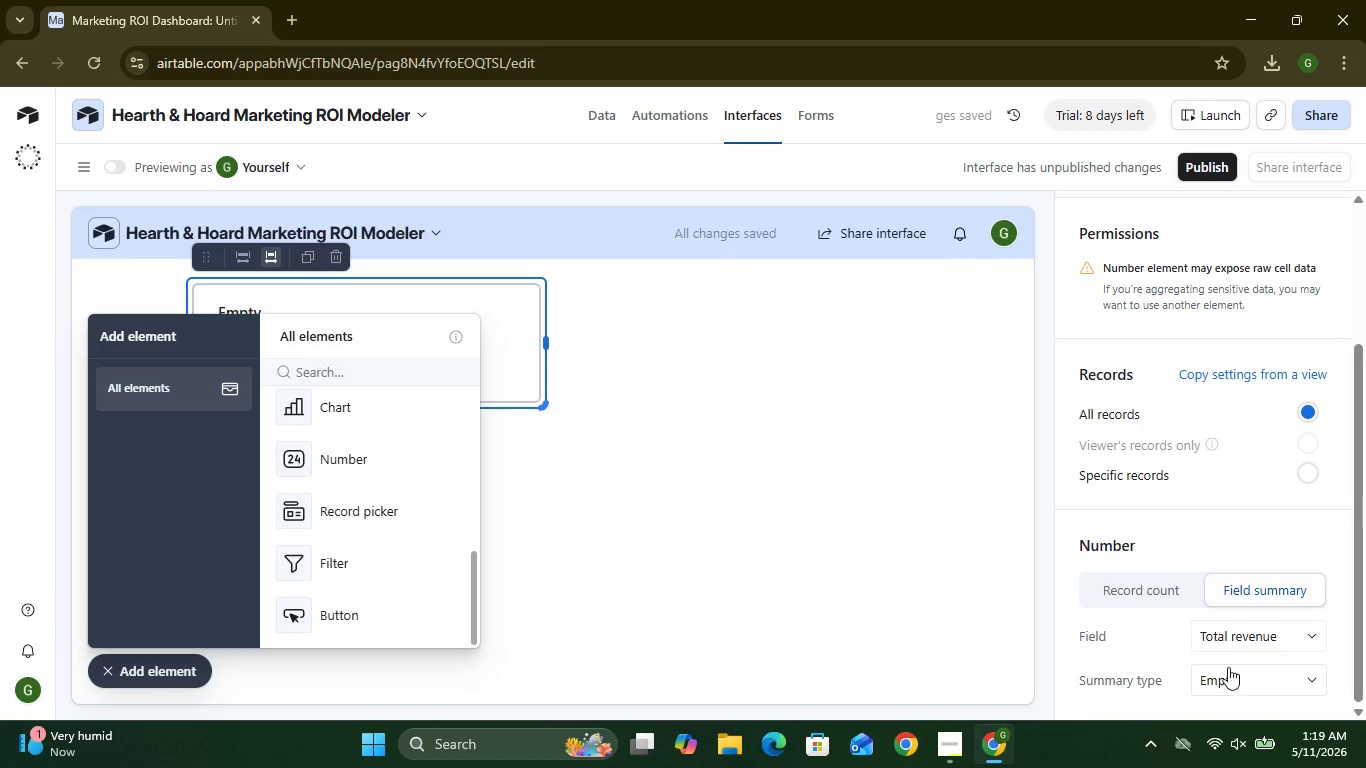 
left_click([1233, 675])
 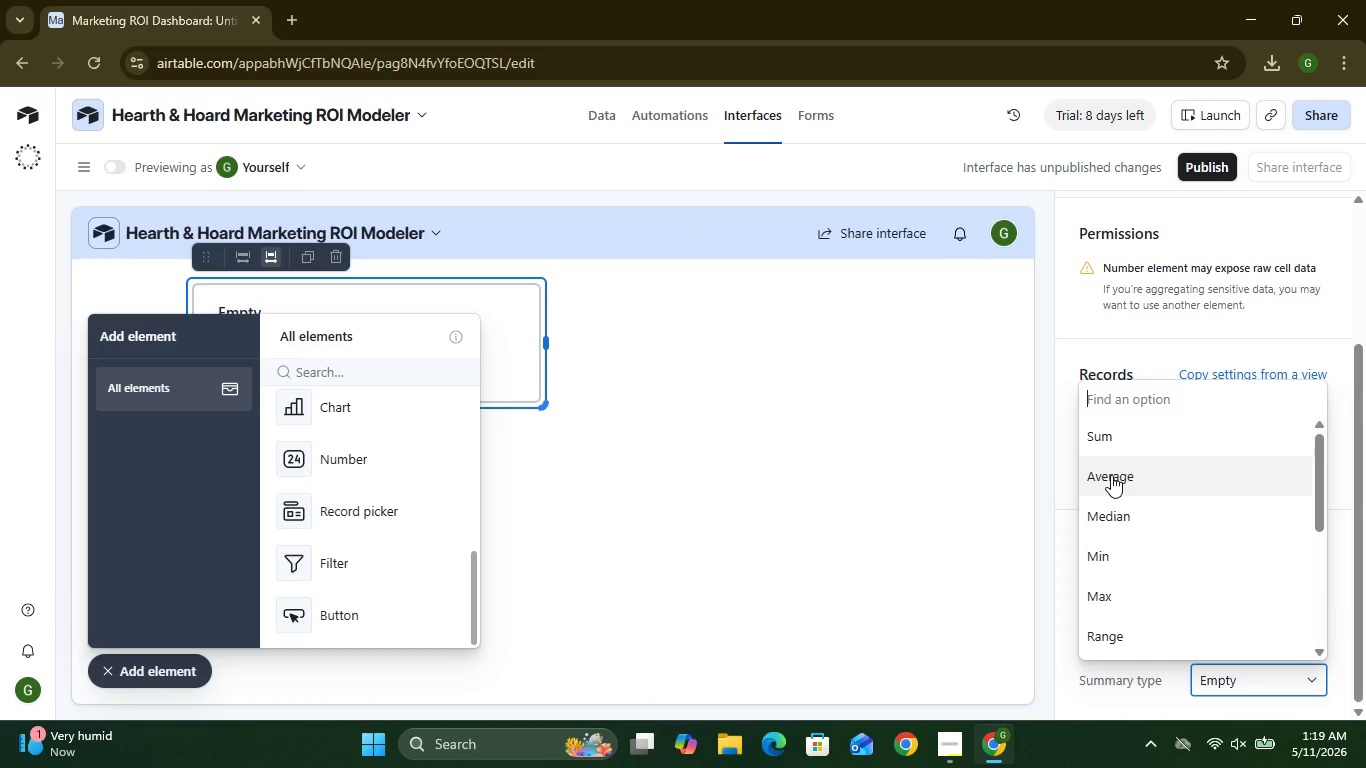 
wait(5.8)
 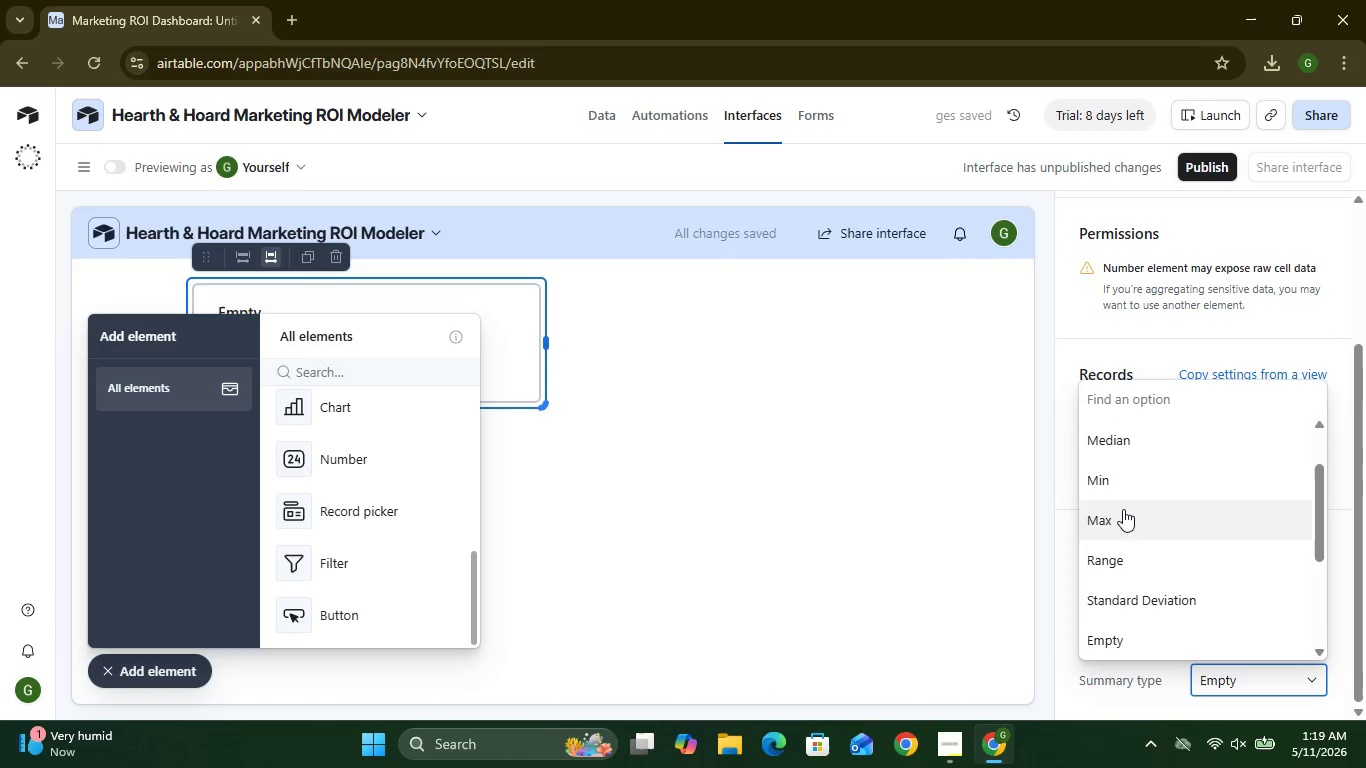 
left_click([1111, 446])
 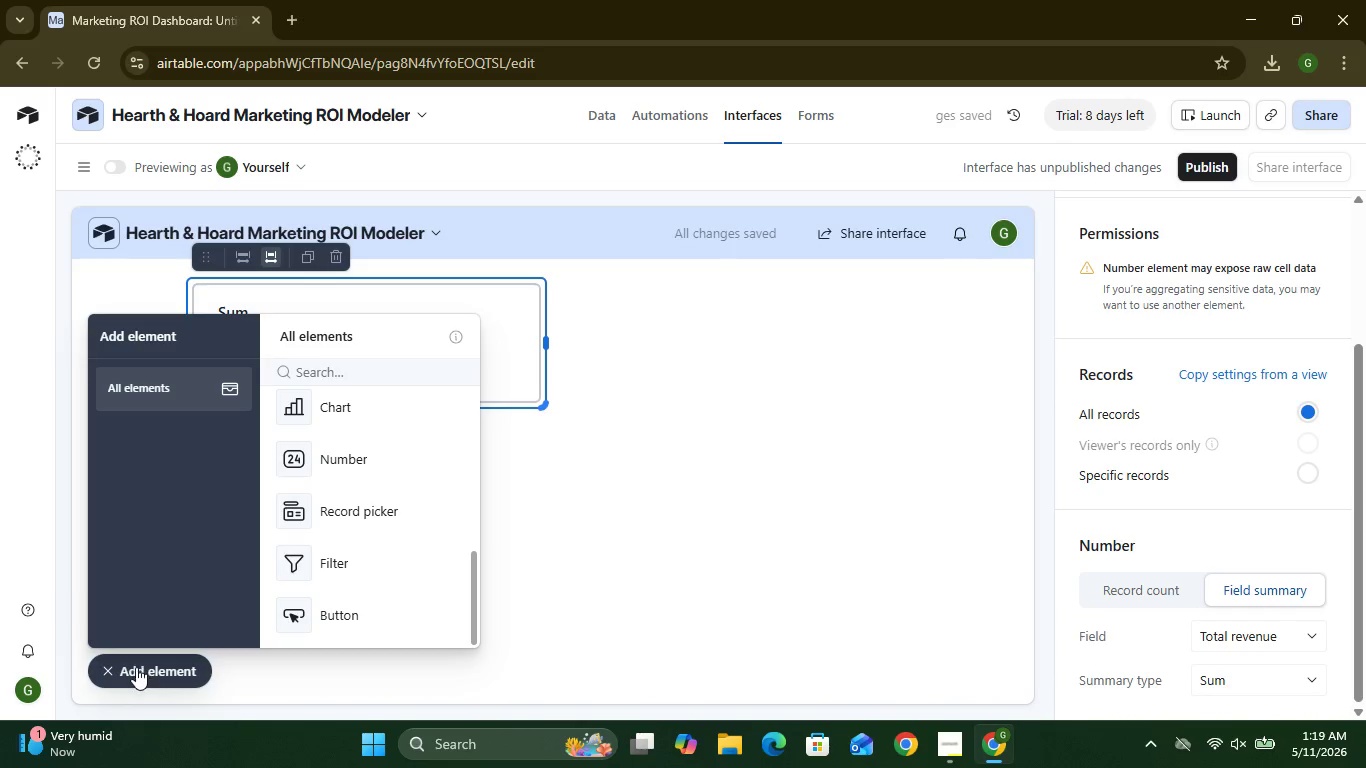 
left_click([135, 669])
 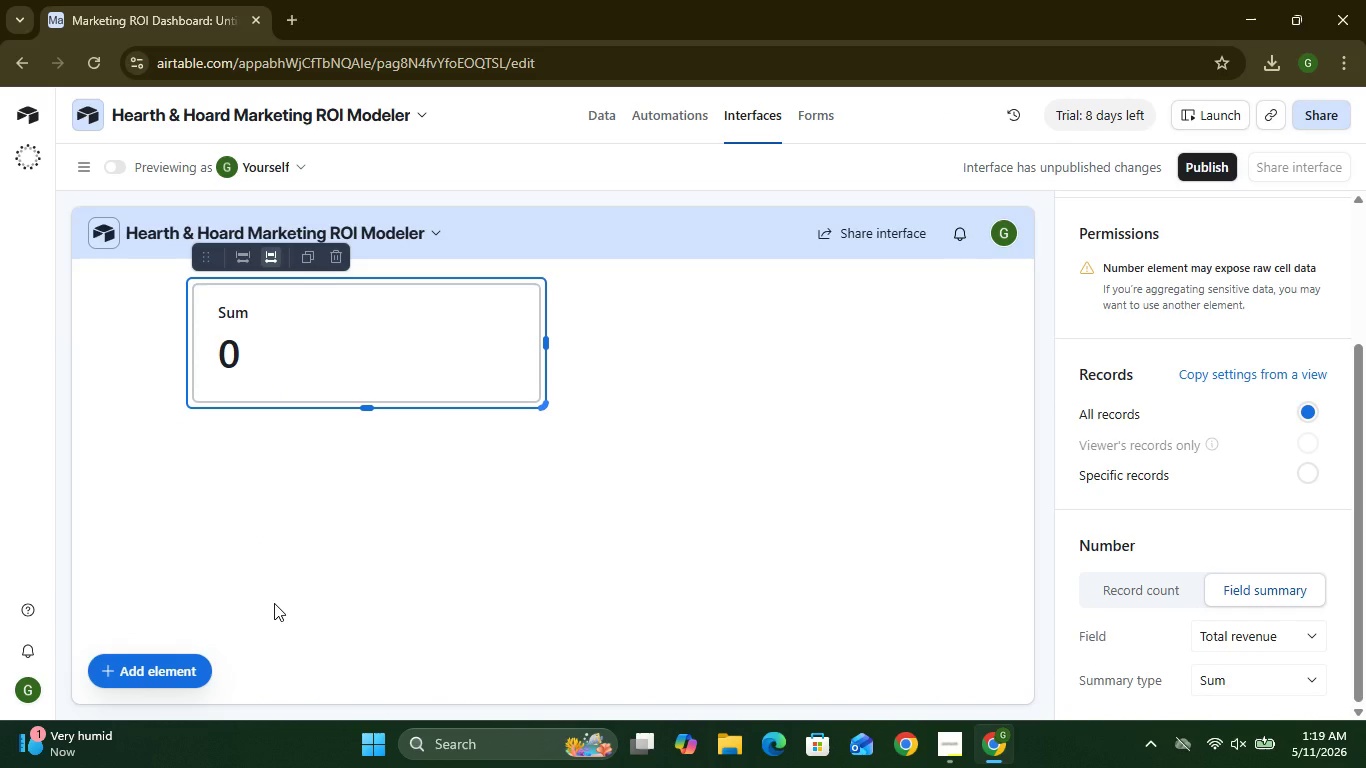 
wait(8.42)
 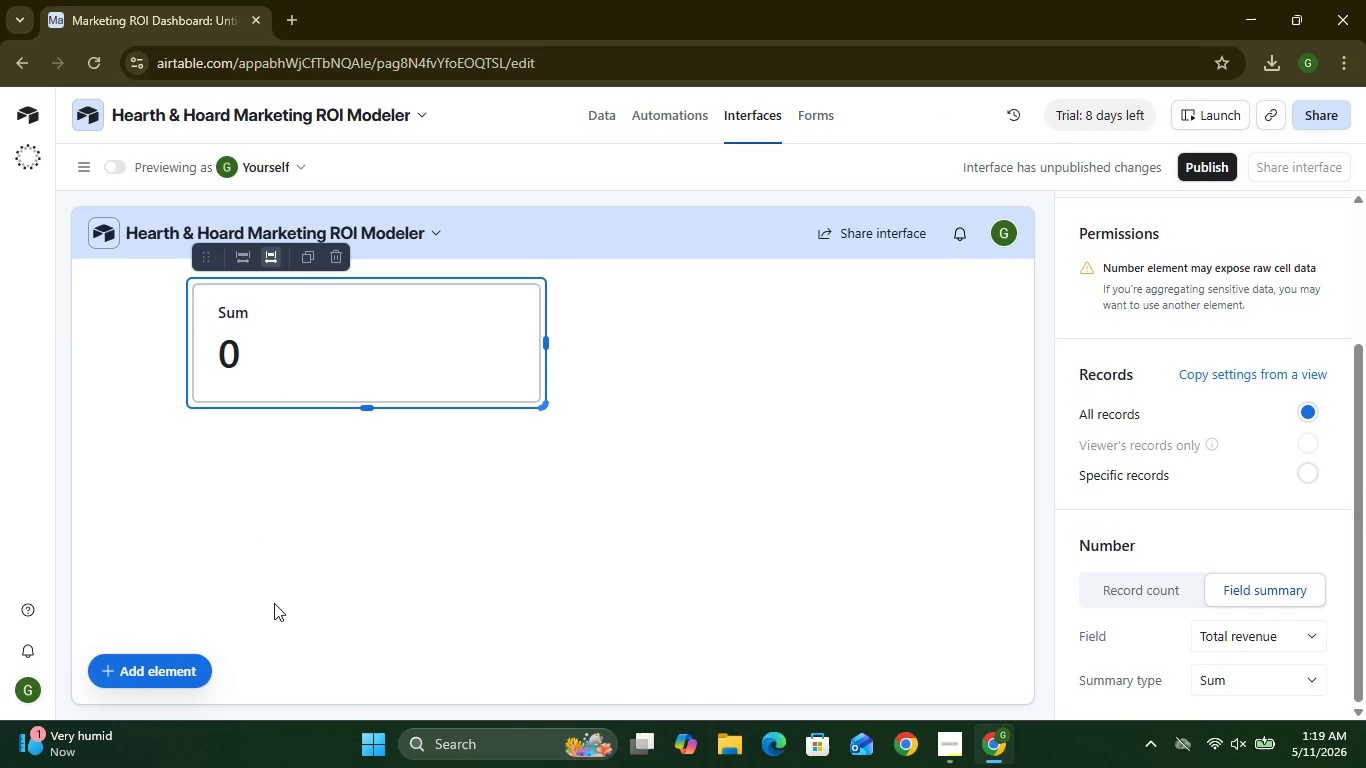 
left_click_drag(start_coordinate=[368, 347], to_coordinate=[362, 342])
 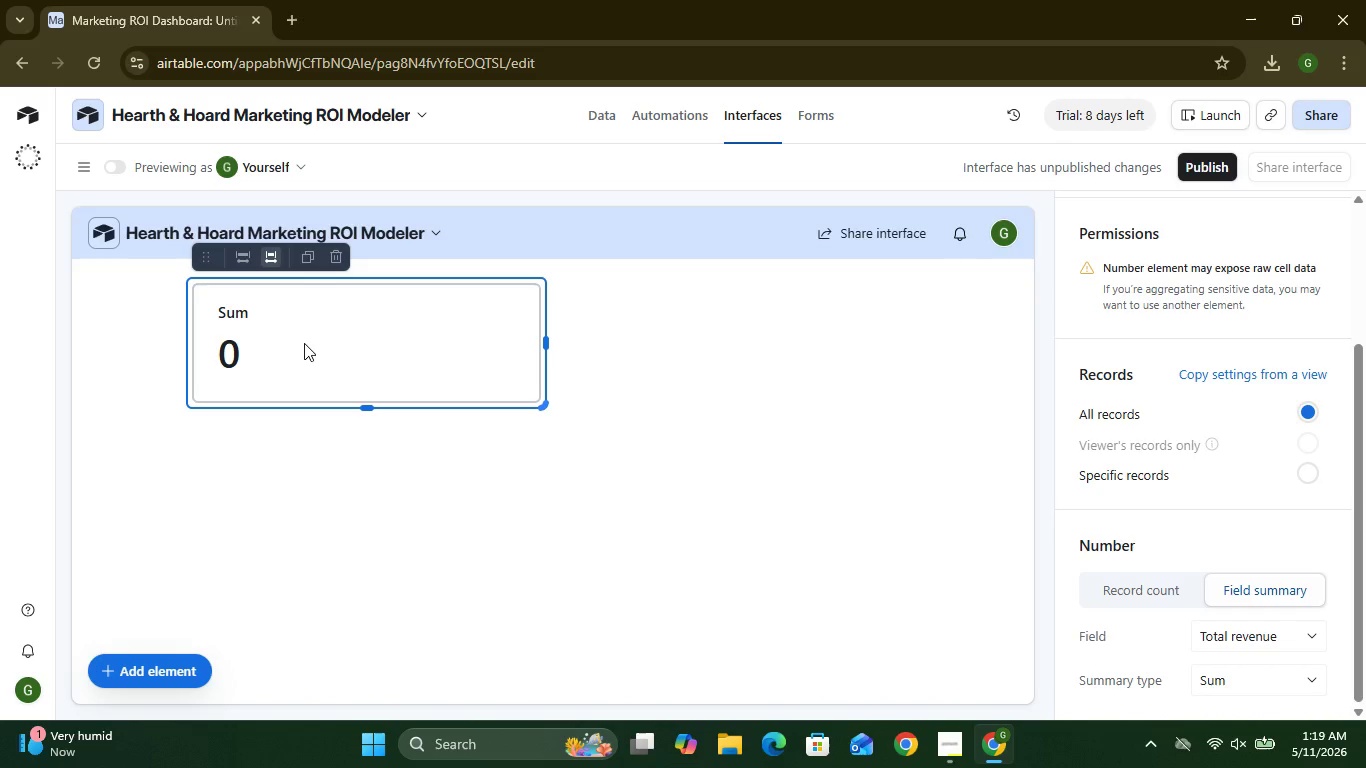 
left_click([362, 342])
 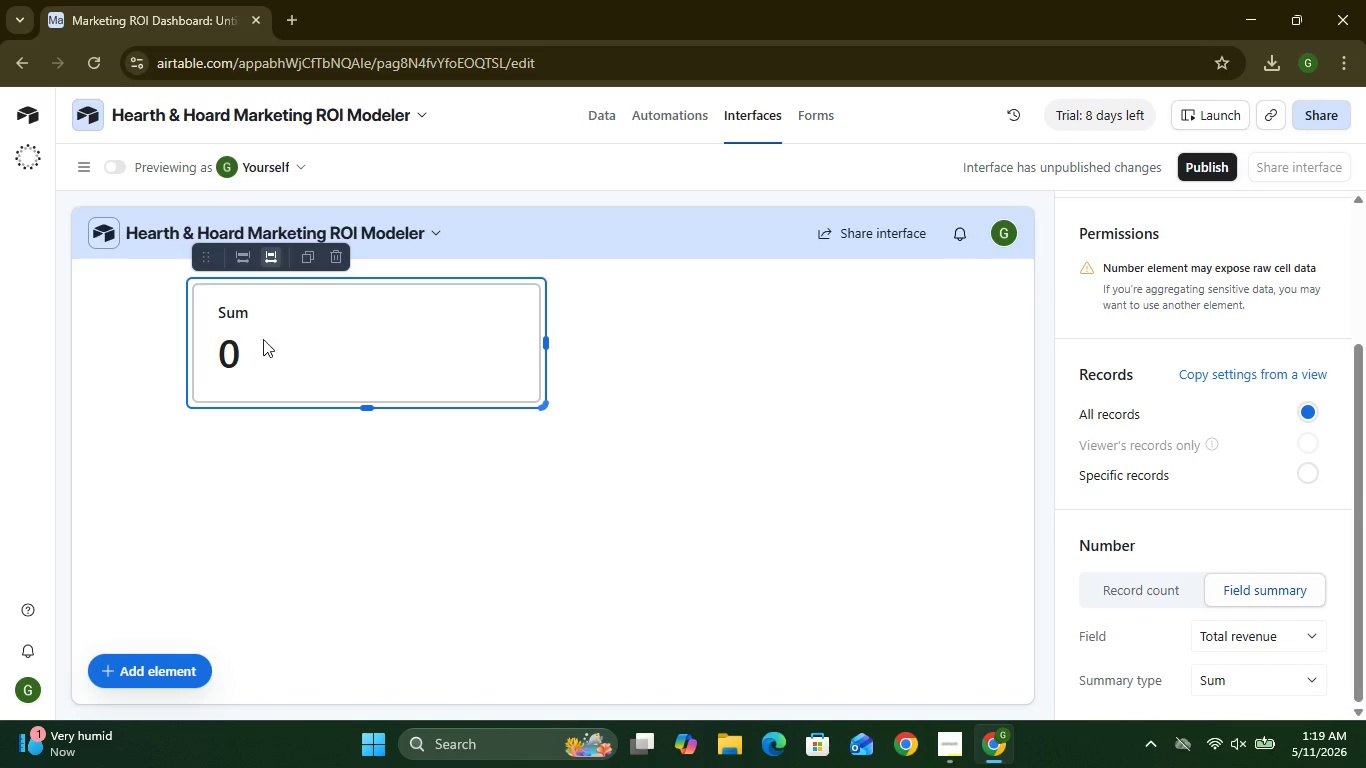 
left_click_drag(start_coordinate=[362, 342], to_coordinate=[404, 347])
 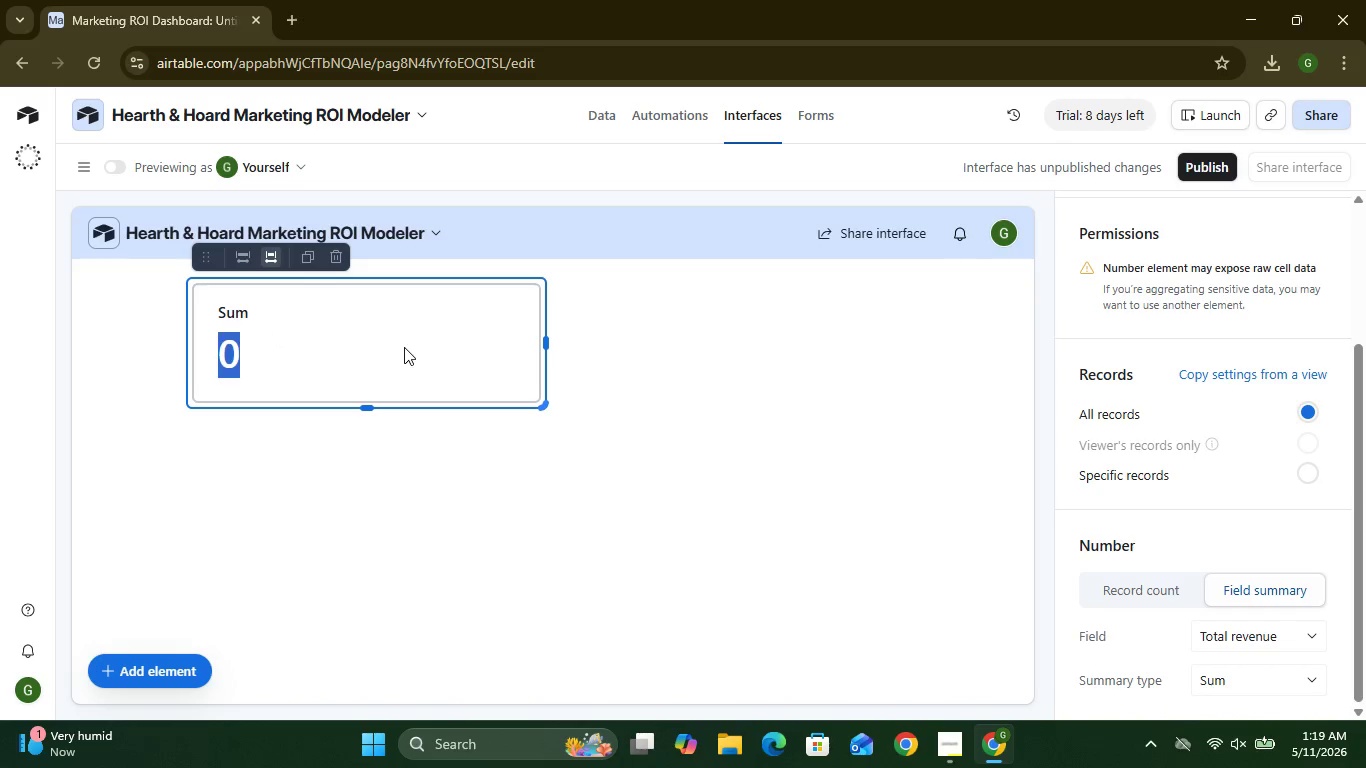 
double_click([404, 347])
 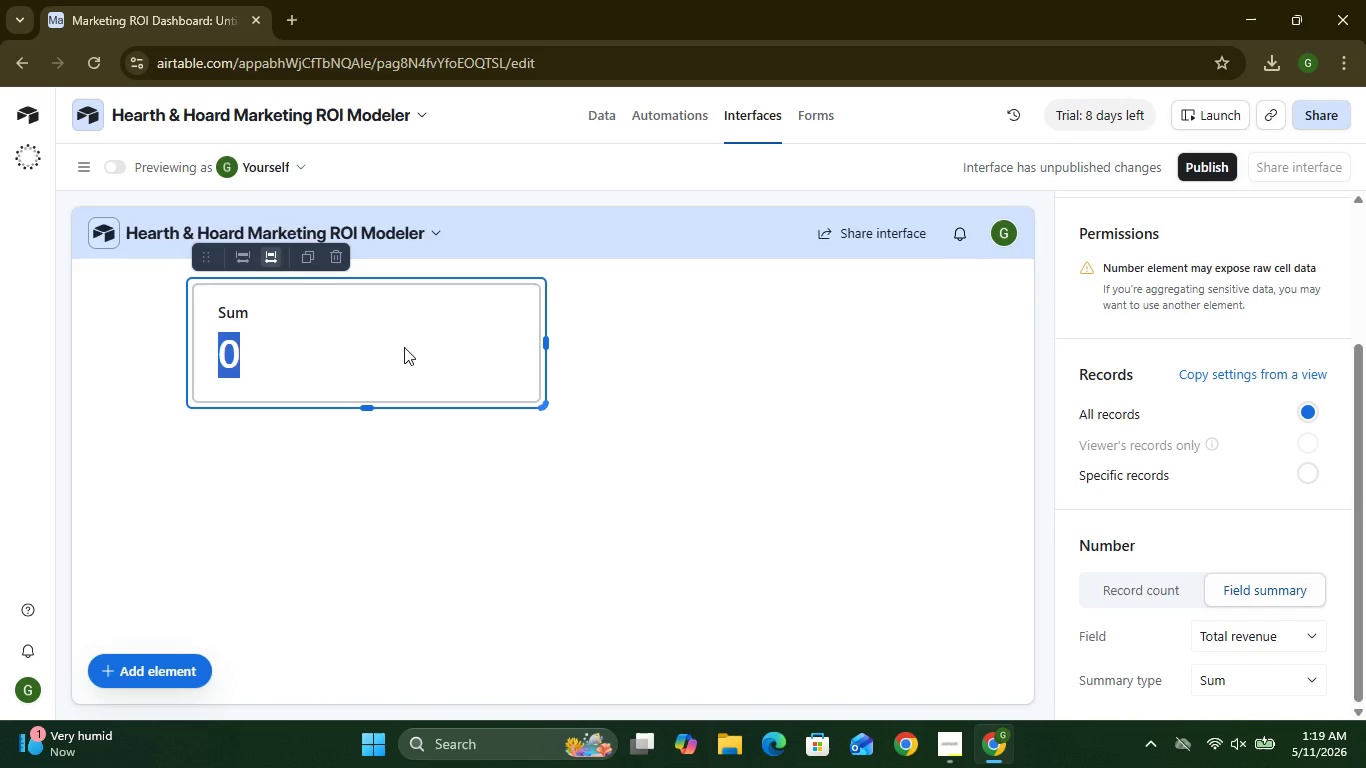 
left_click_drag(start_coordinate=[404, 347], to_coordinate=[476, 351])
 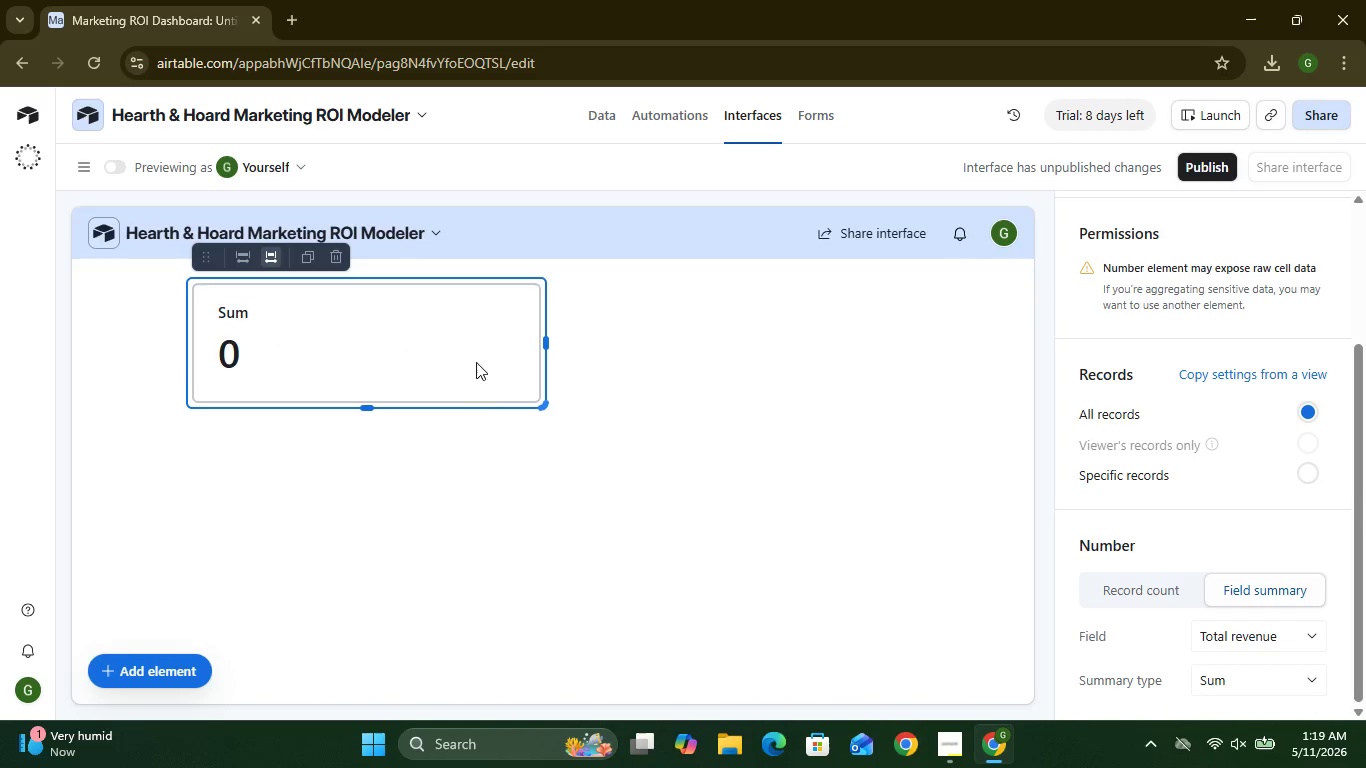 
left_click([476, 351])
 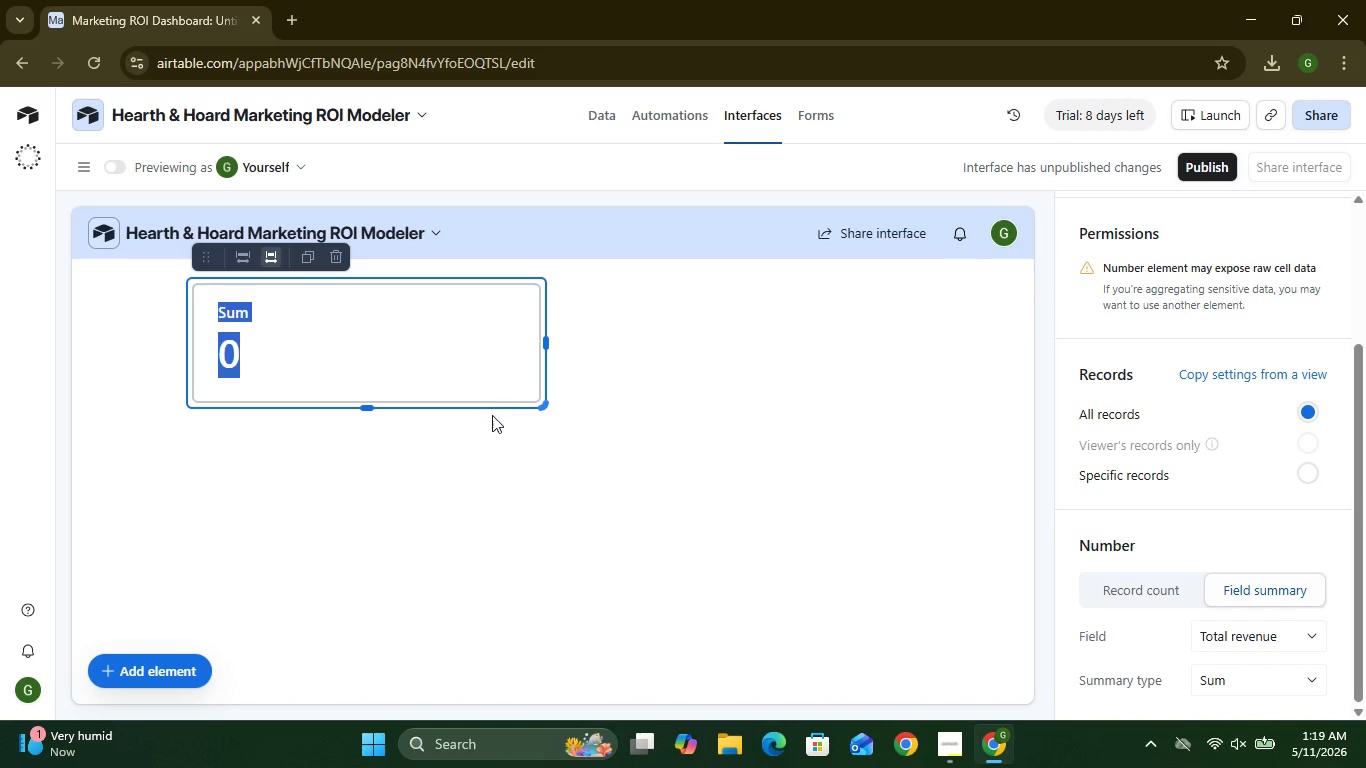 
left_click_drag(start_coordinate=[476, 351], to_coordinate=[492, 415])
 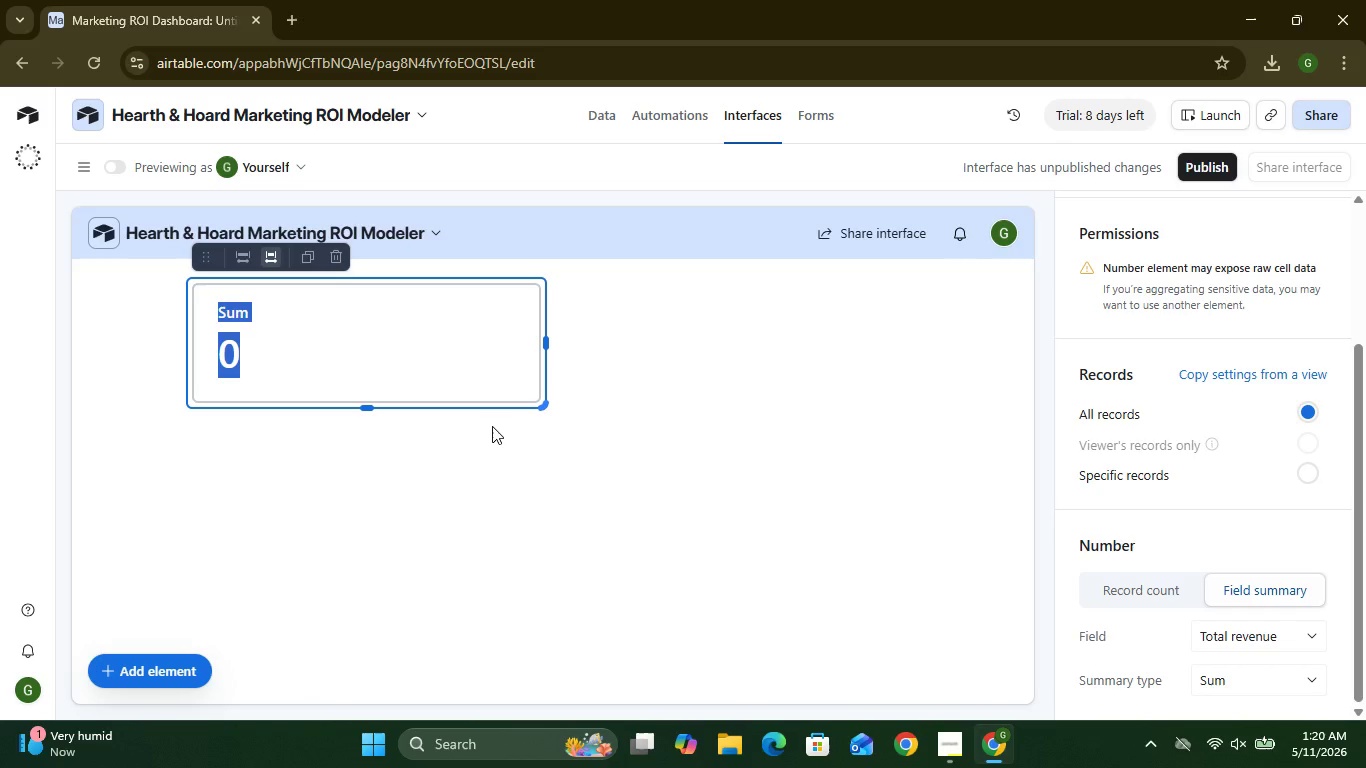 
wait(13.94)
 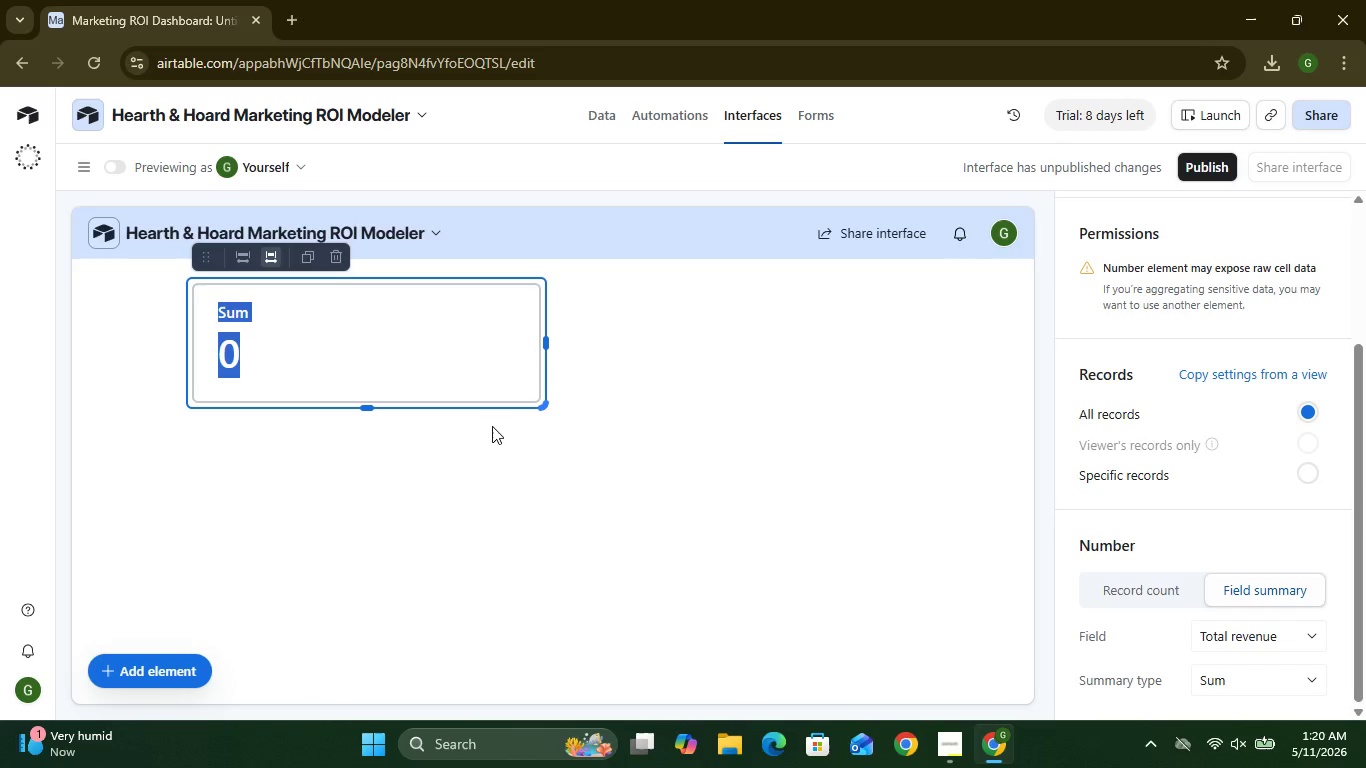 
left_click([608, 110])
 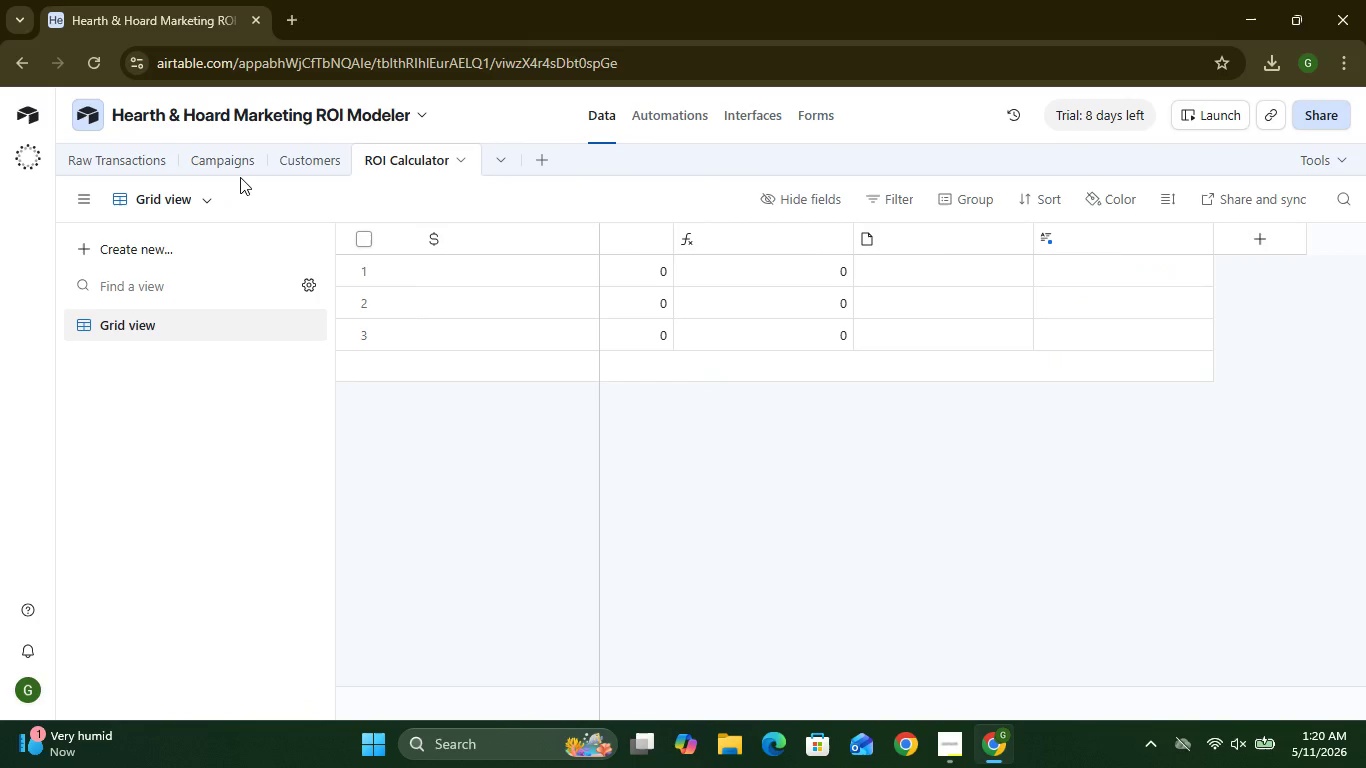 
left_click([226, 163])
 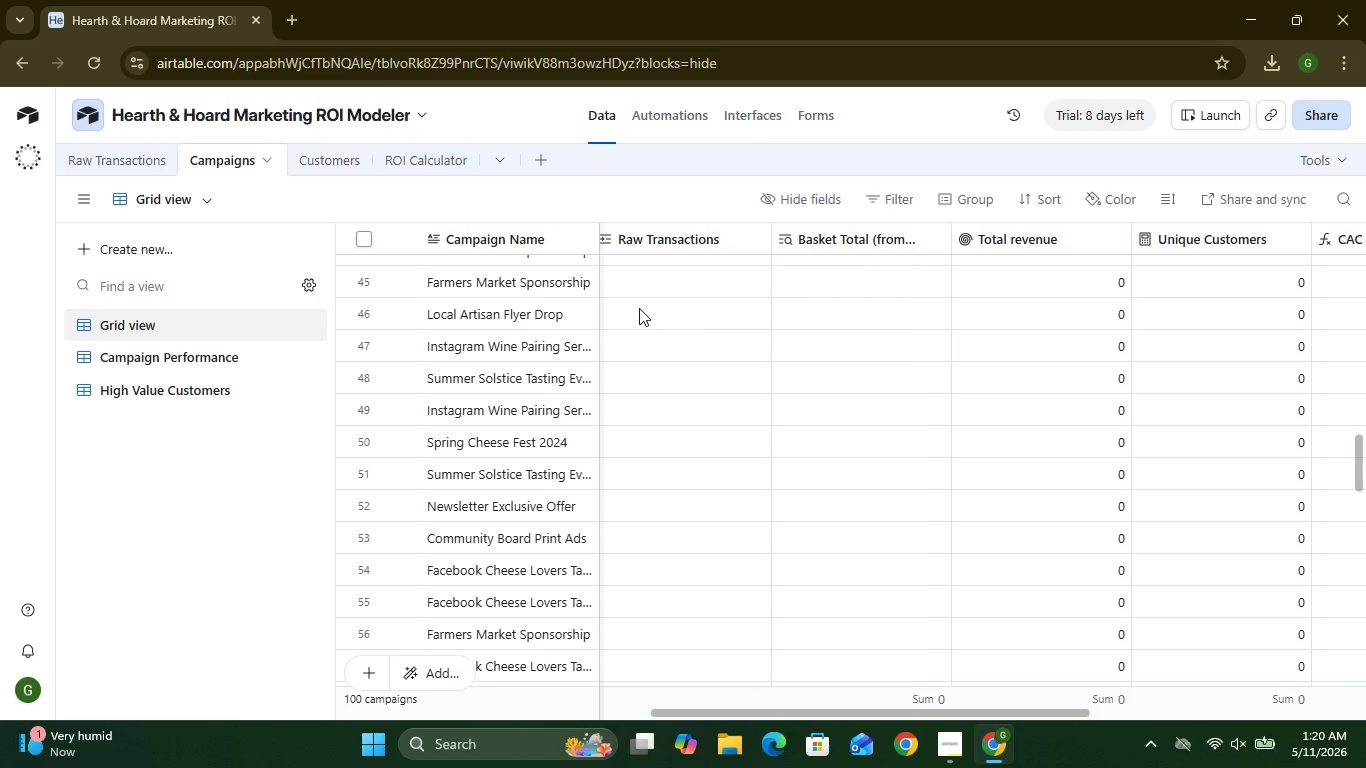 
wait(7.23)
 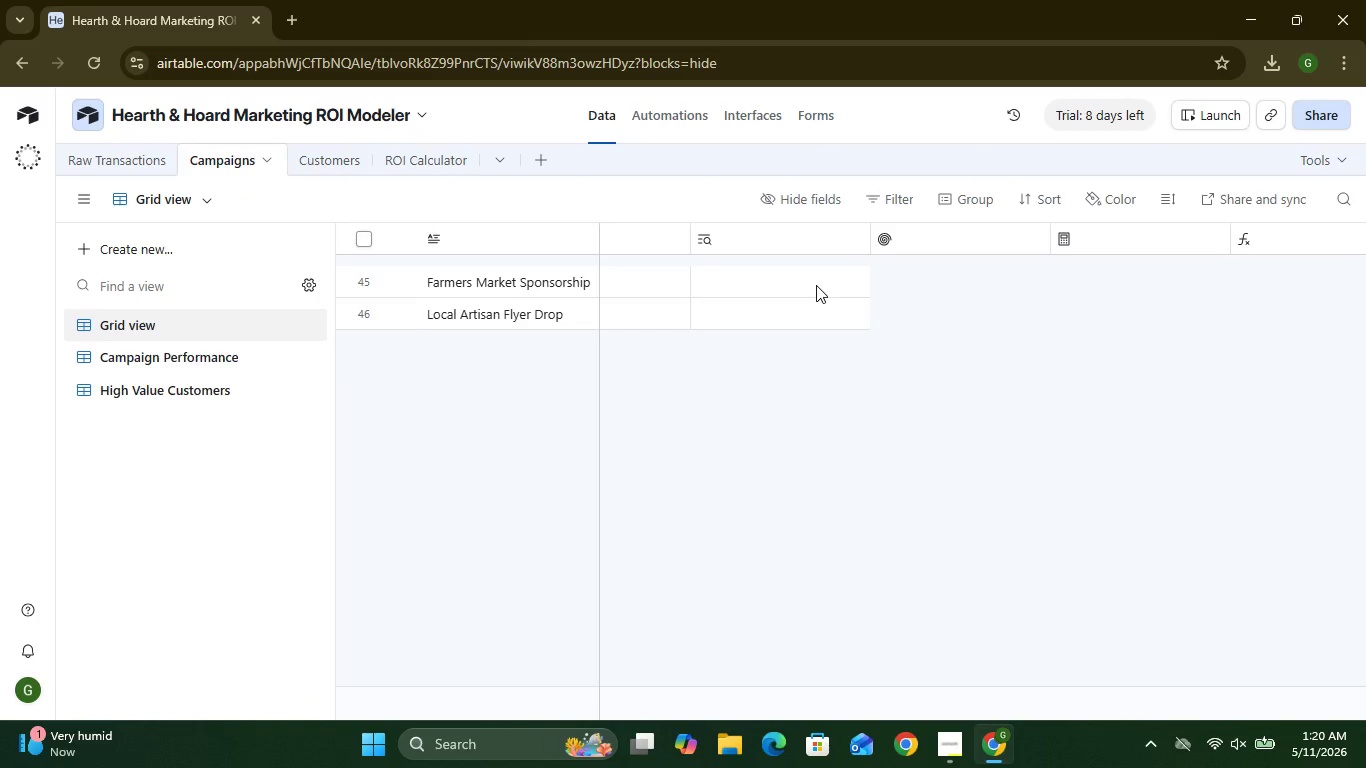 
left_click([986, 286])
 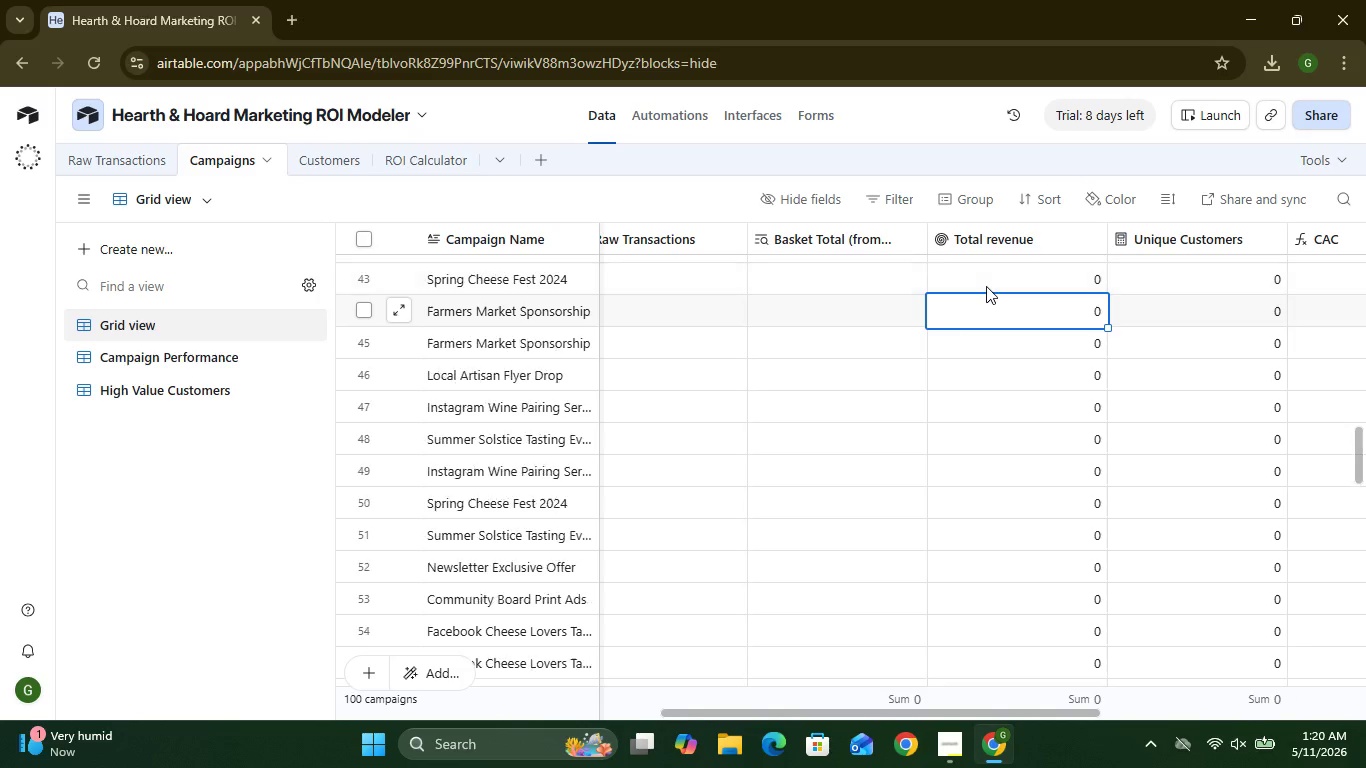 
double_click([986, 286])
 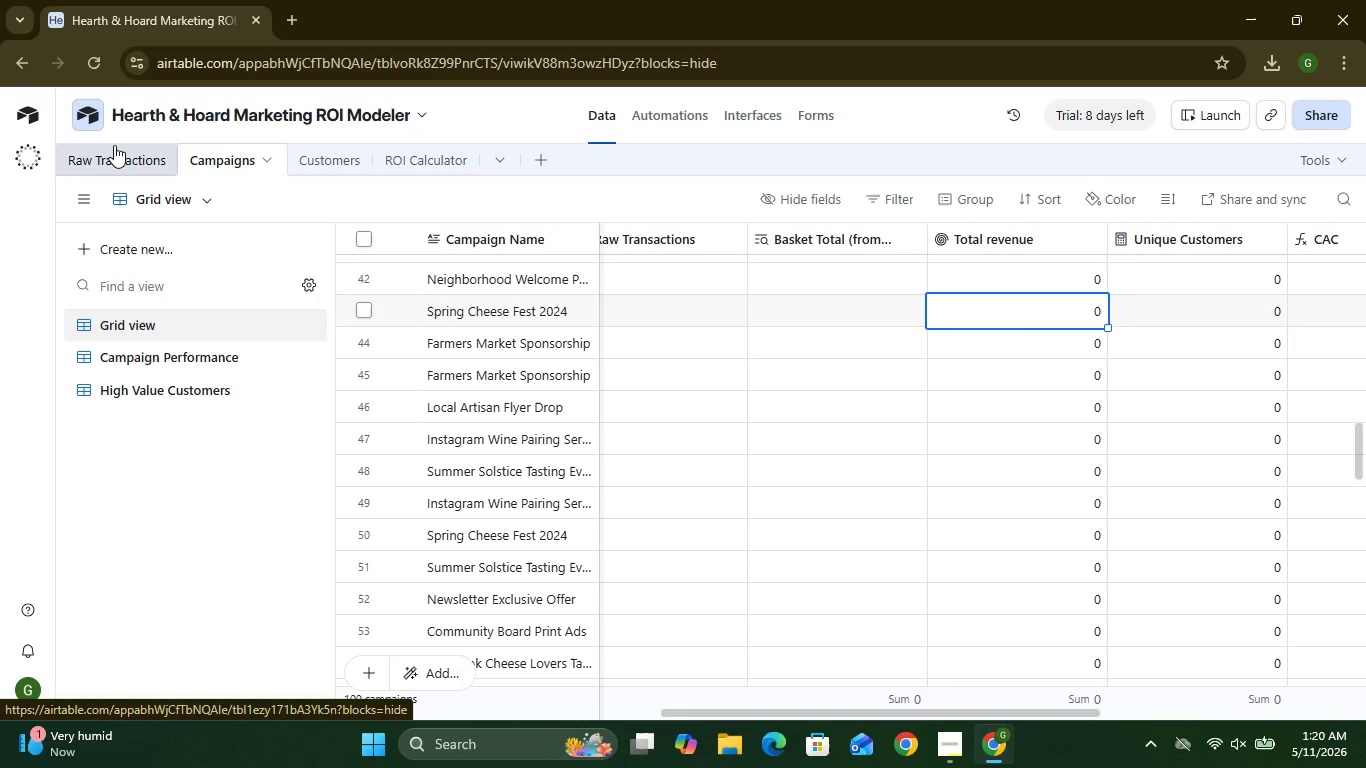 
left_click([114, 145])
 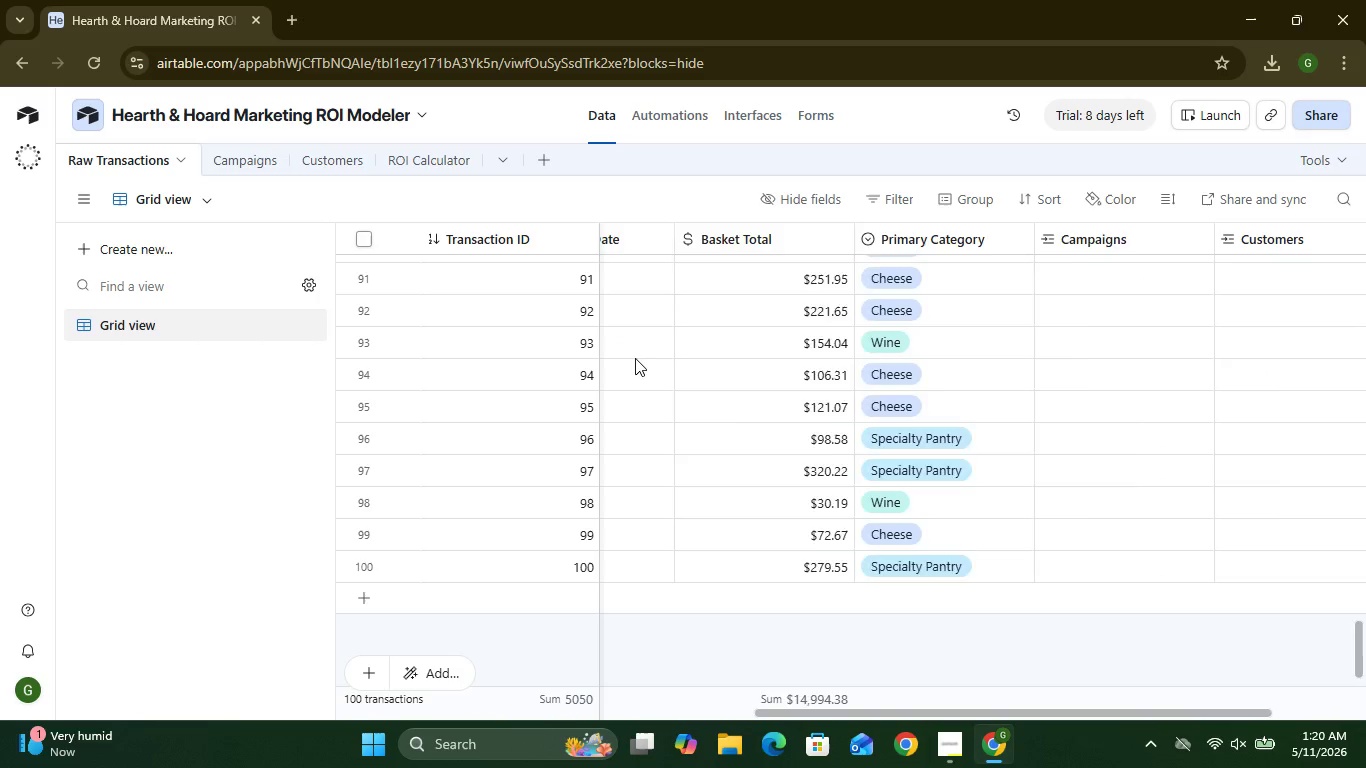 
wait(13.16)
 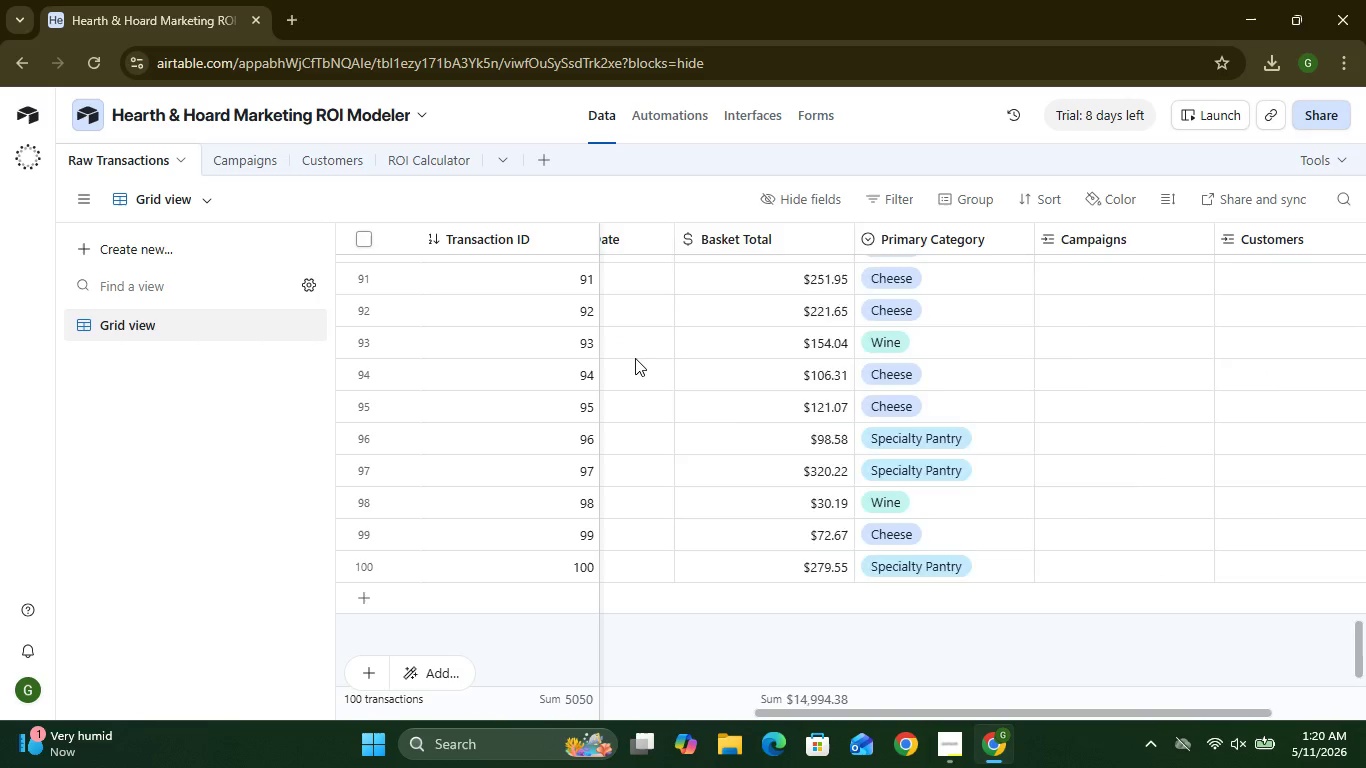 
left_click([727, 112])
 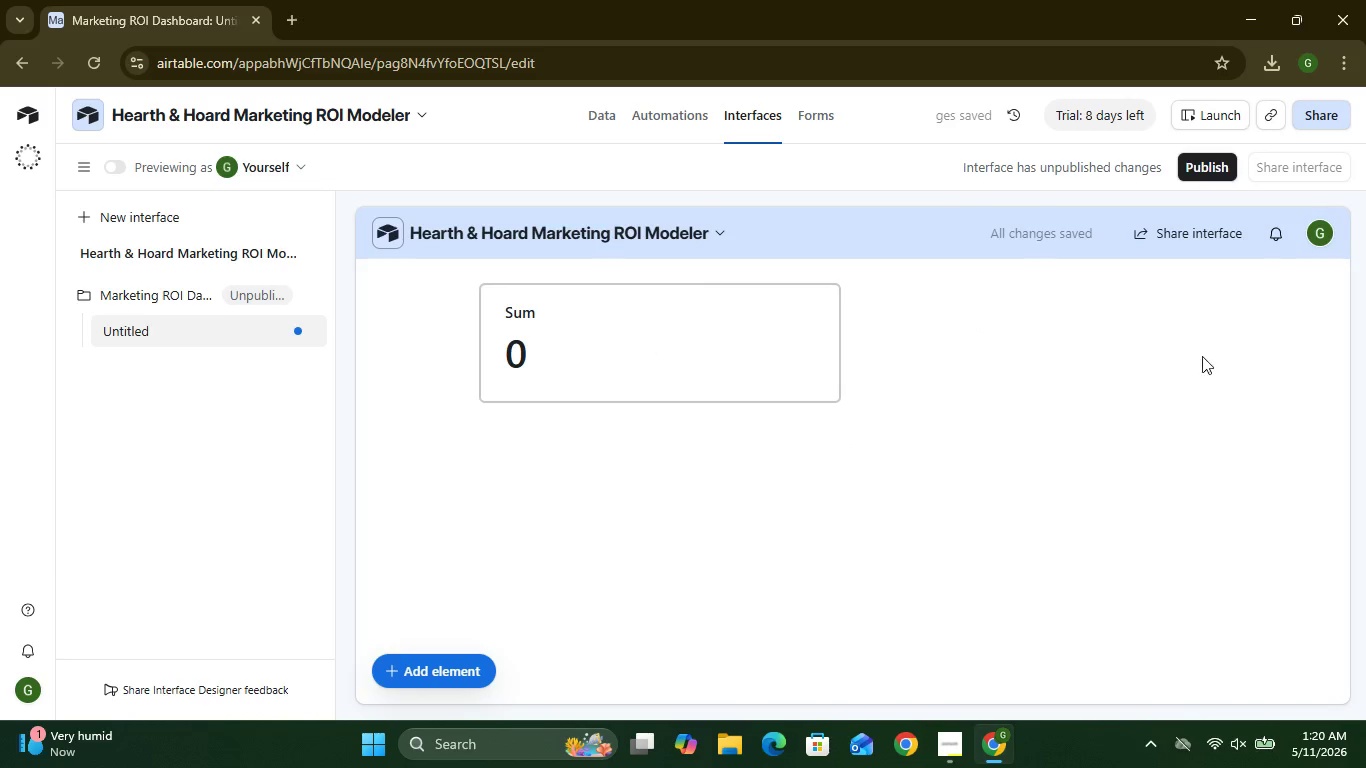 
wait(6.31)
 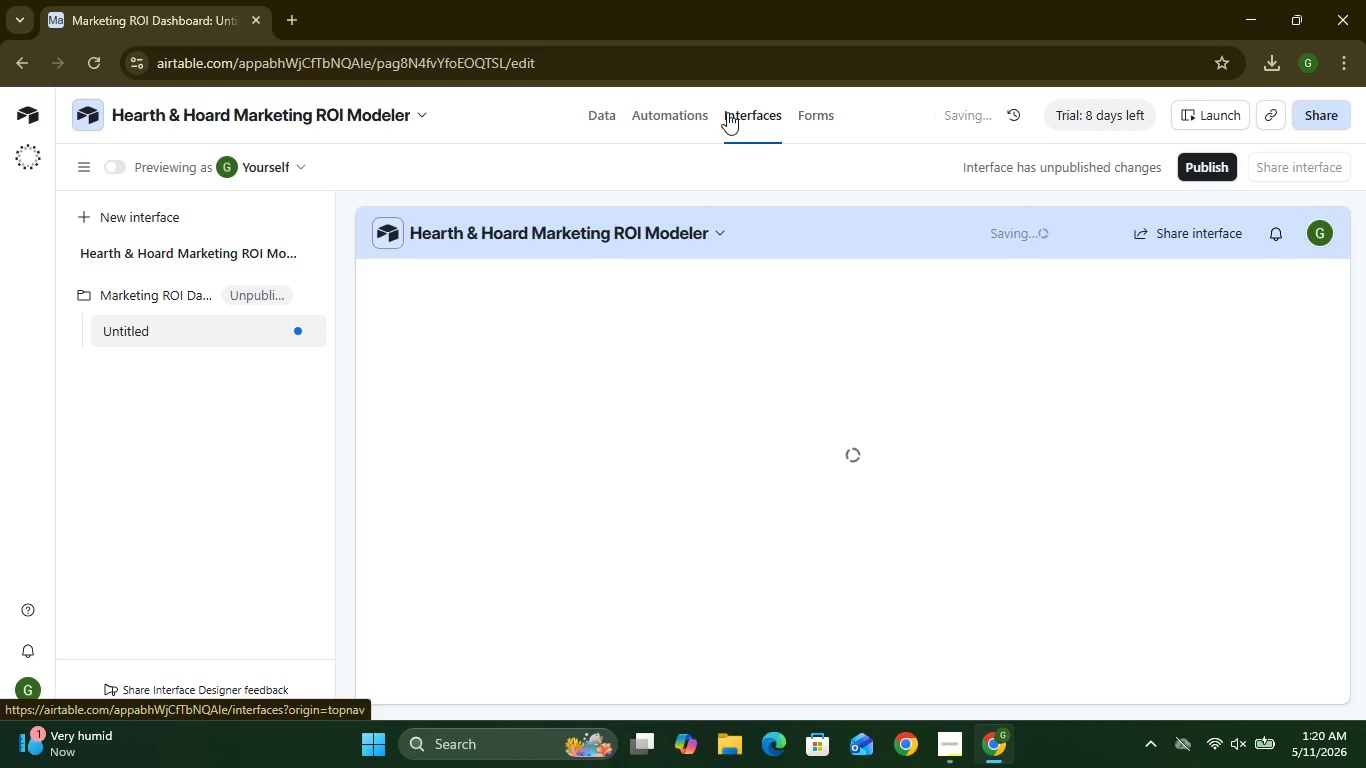 
left_click([761, 374])
 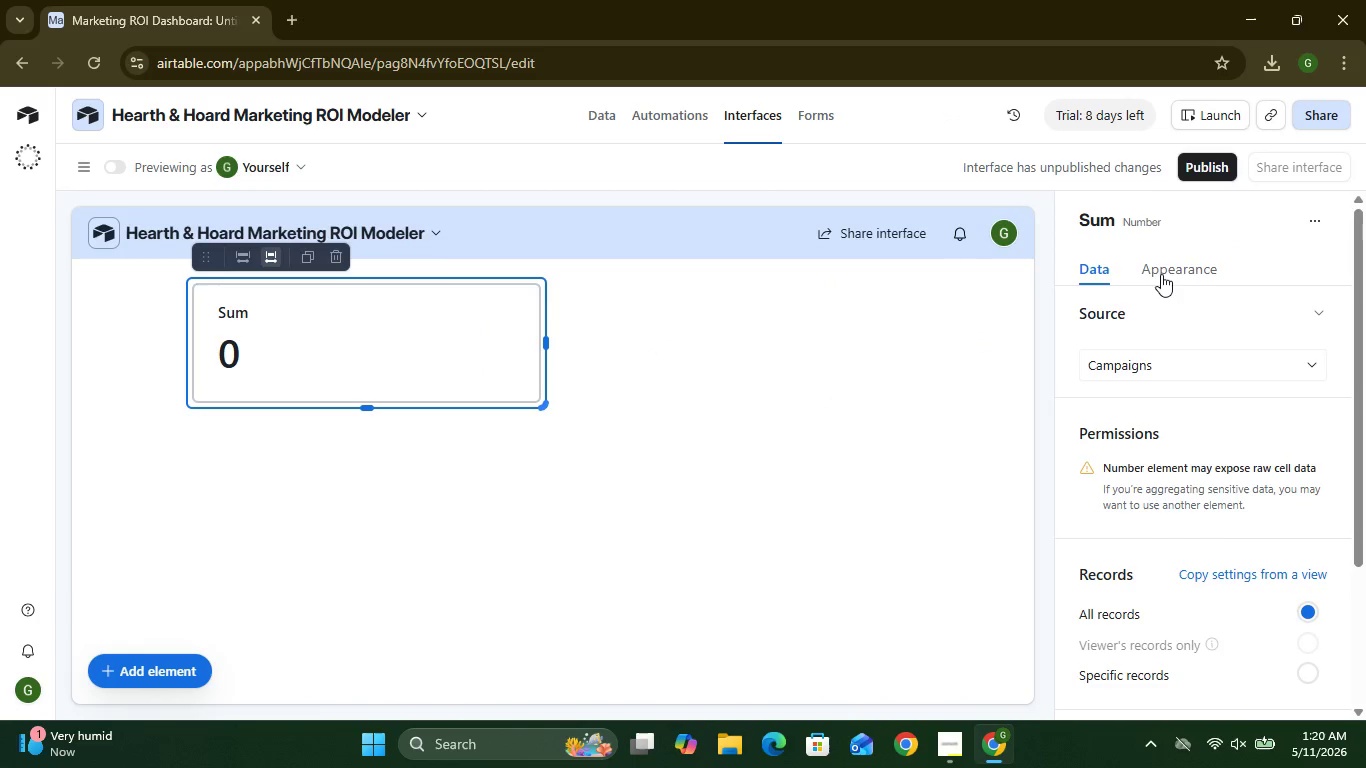 
left_click([1161, 274])
 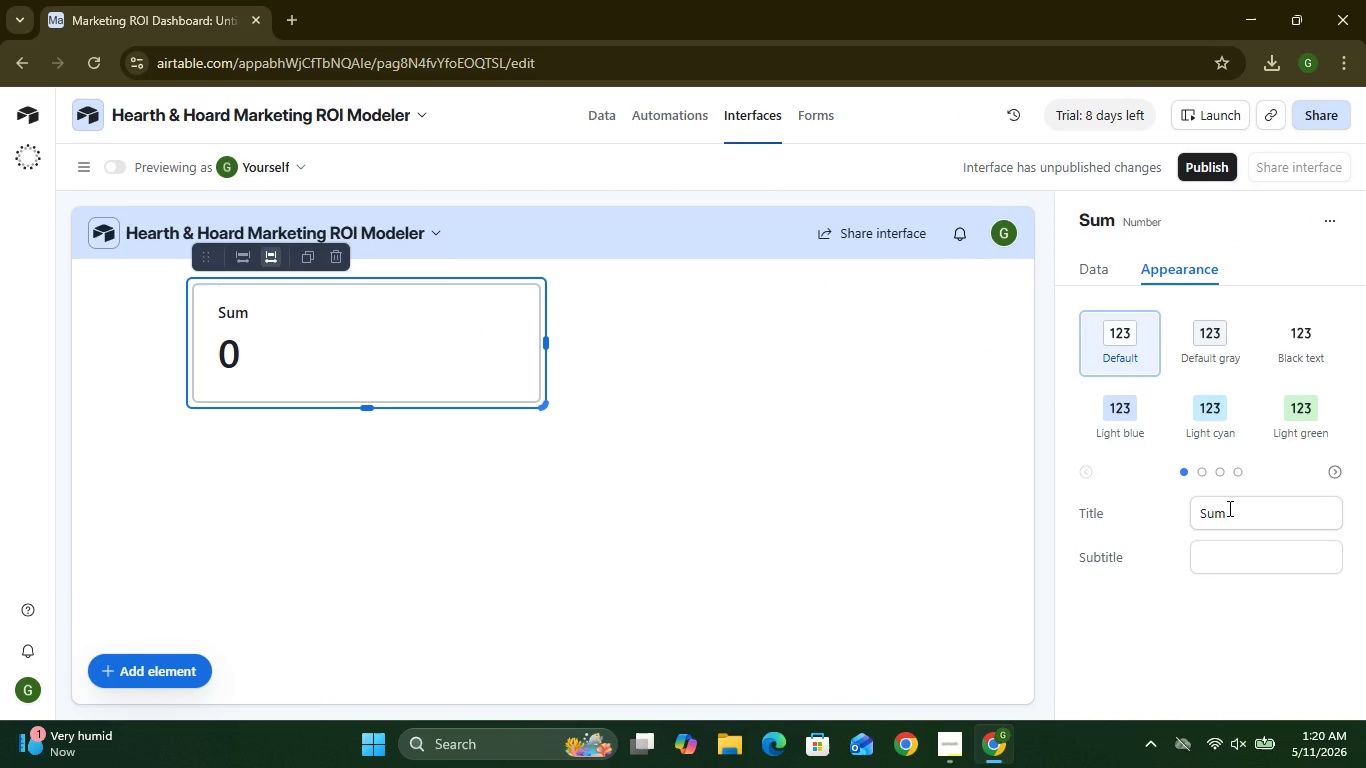 
left_click_drag(start_coordinate=[1228, 508], to_coordinate=[1176, 514])
 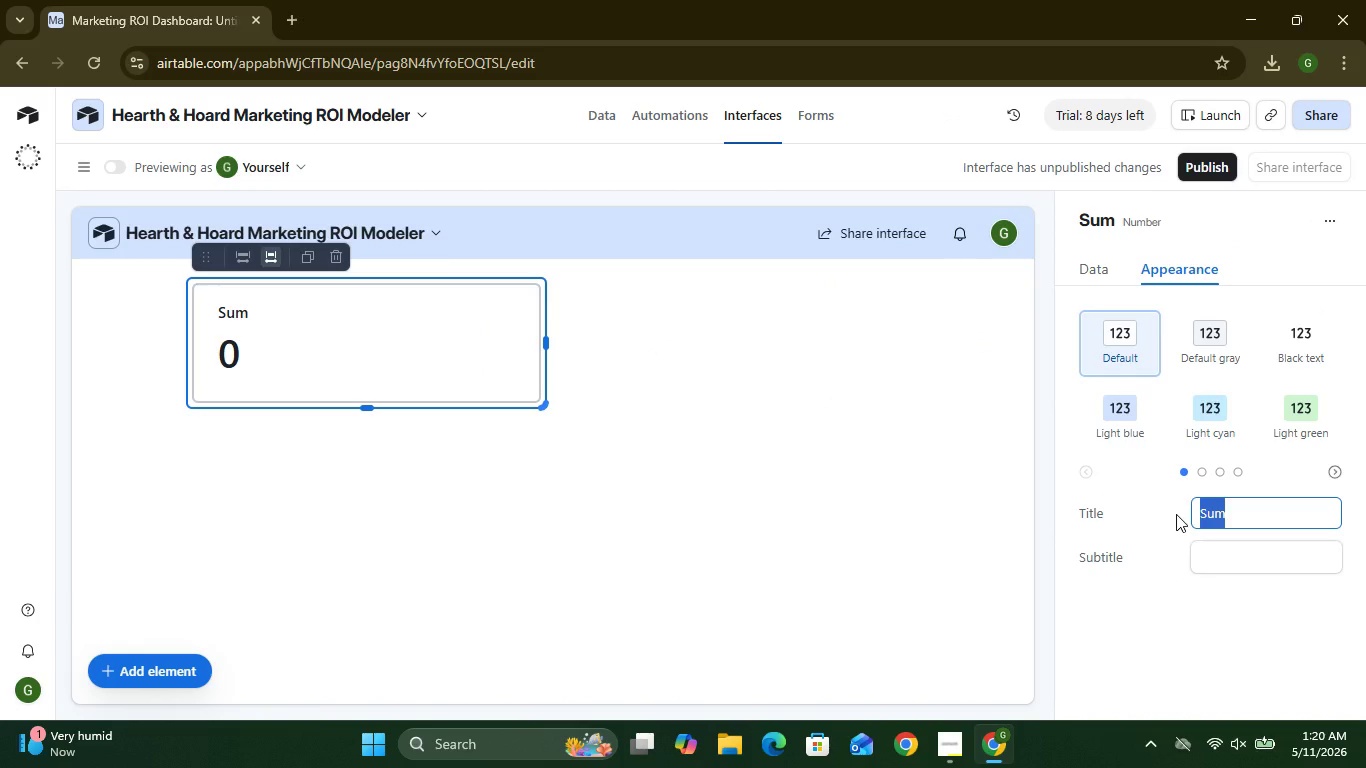 
type(Total Revenue)
 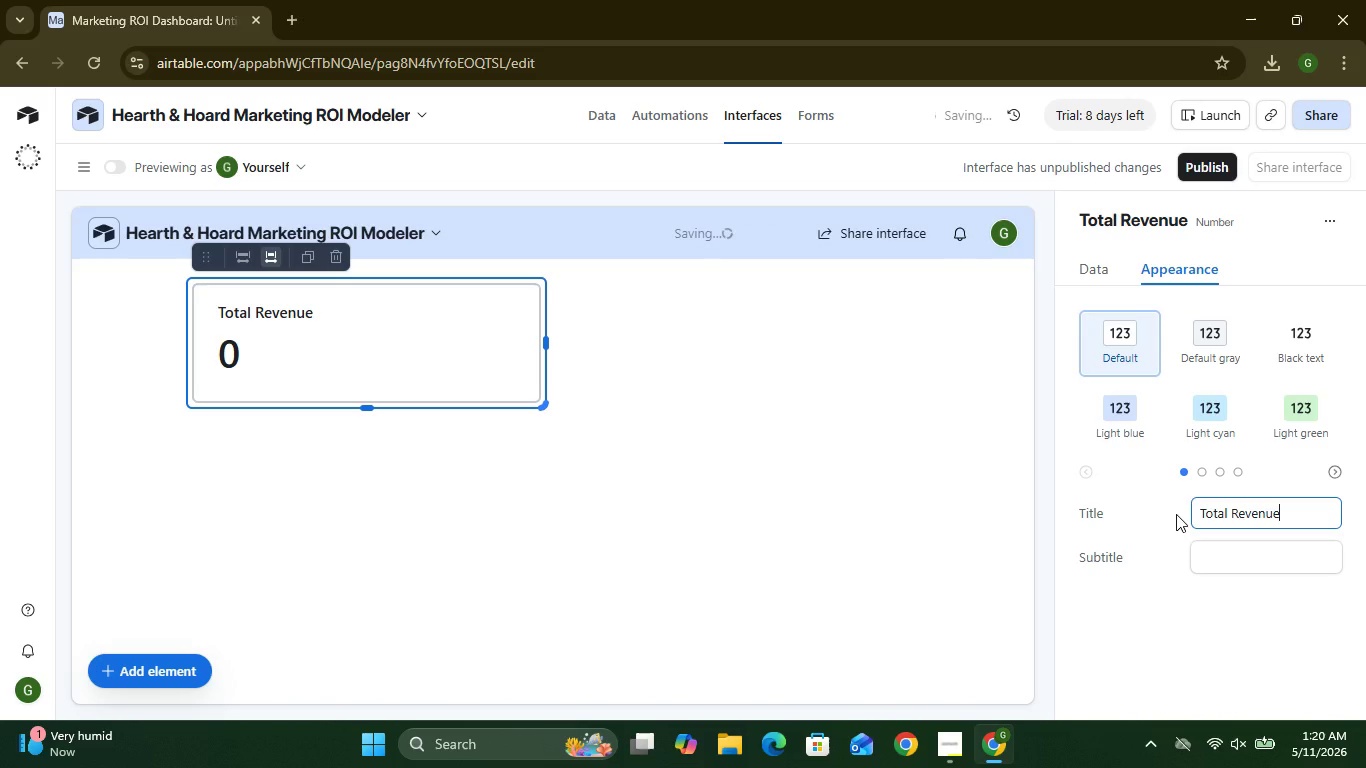 
wait(10.64)
 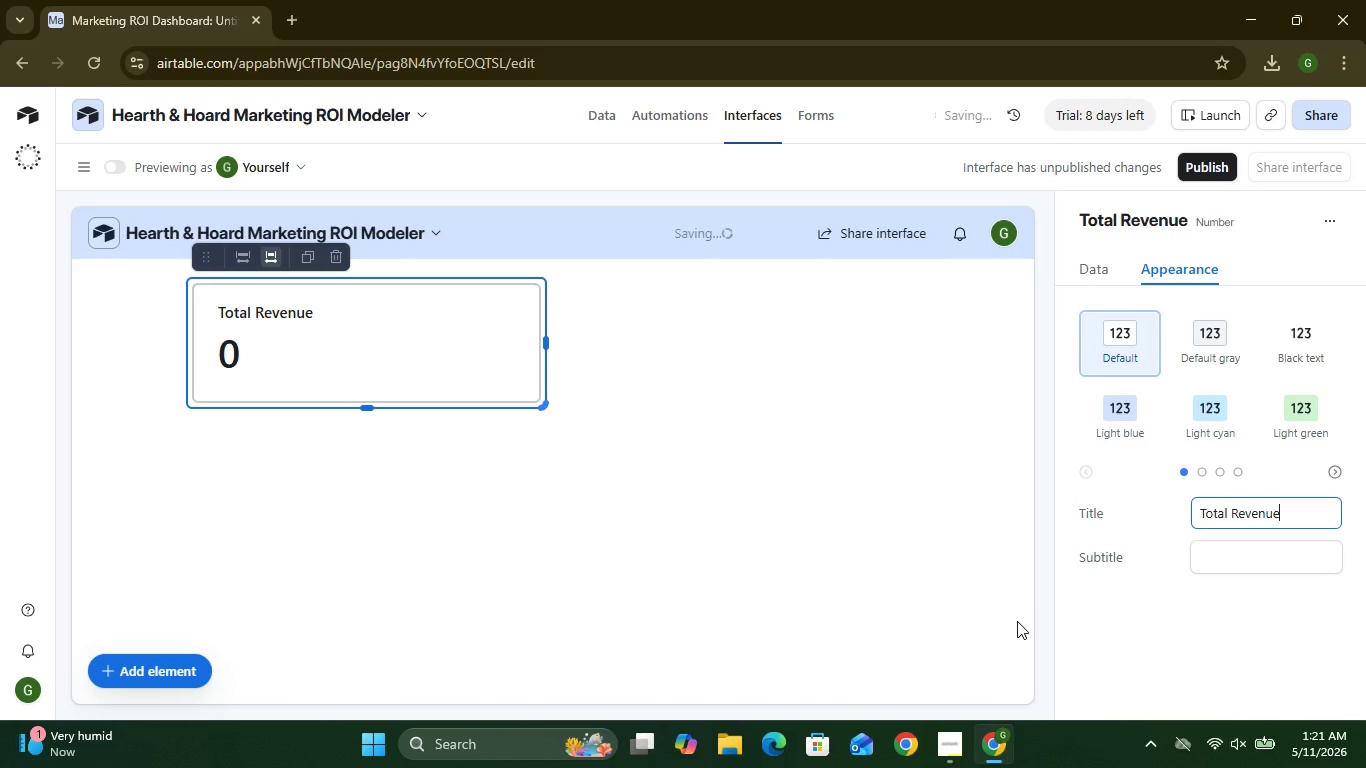 
left_click([902, 635])
 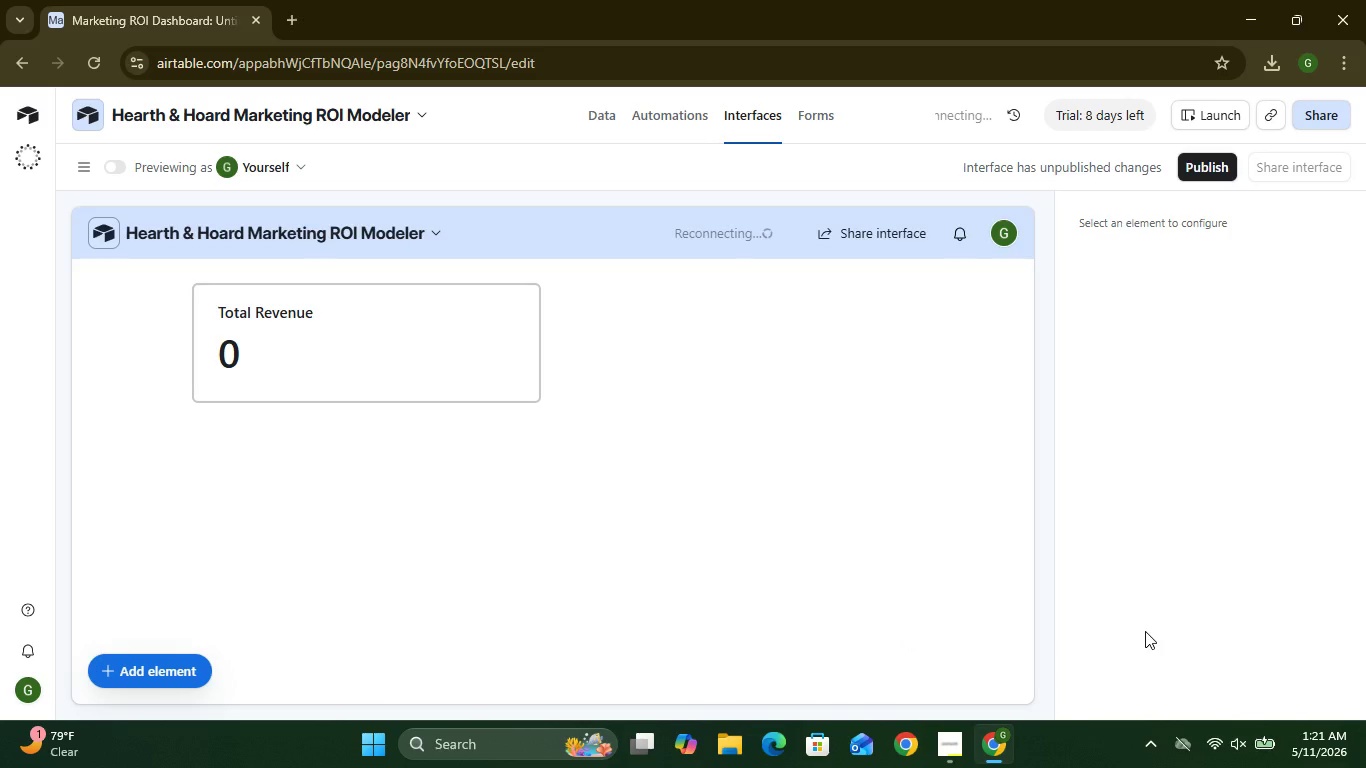 
wait(7.73)
 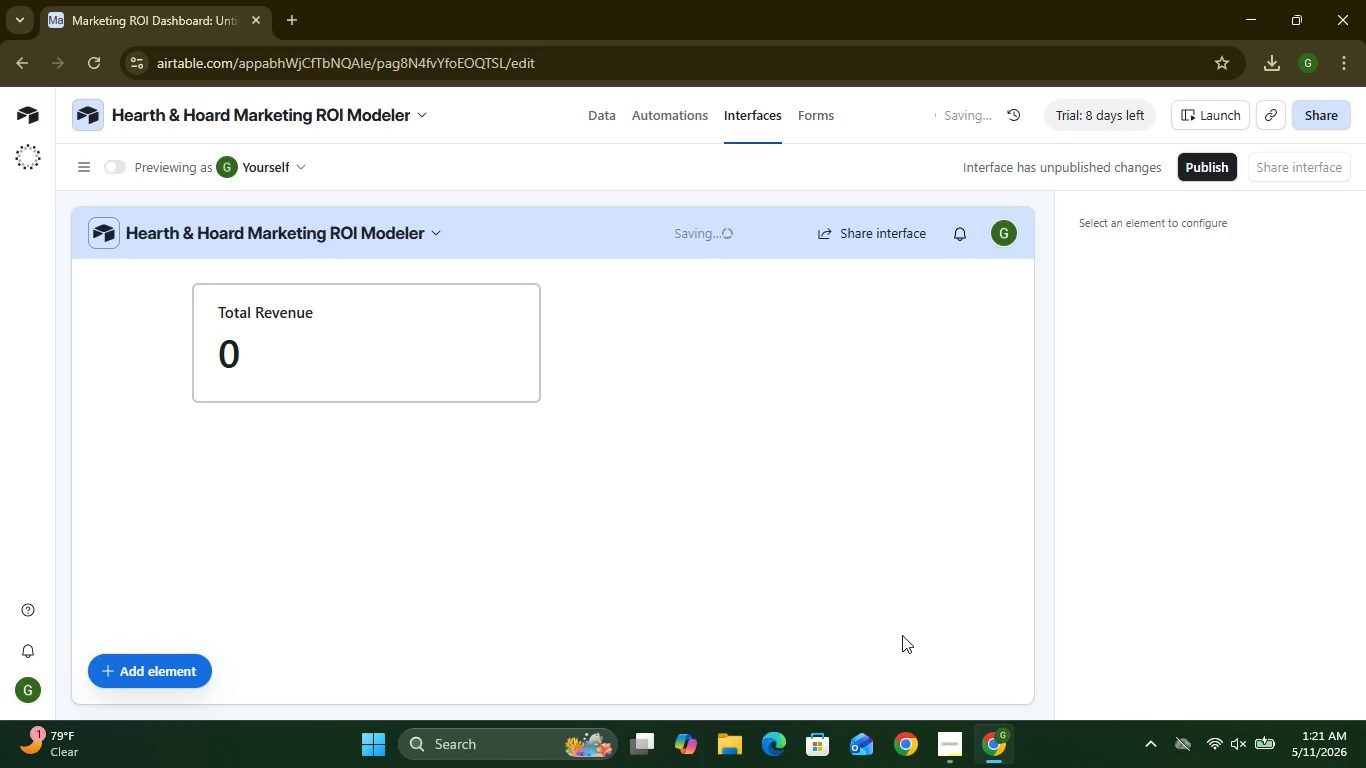 
left_click([524, 352])
 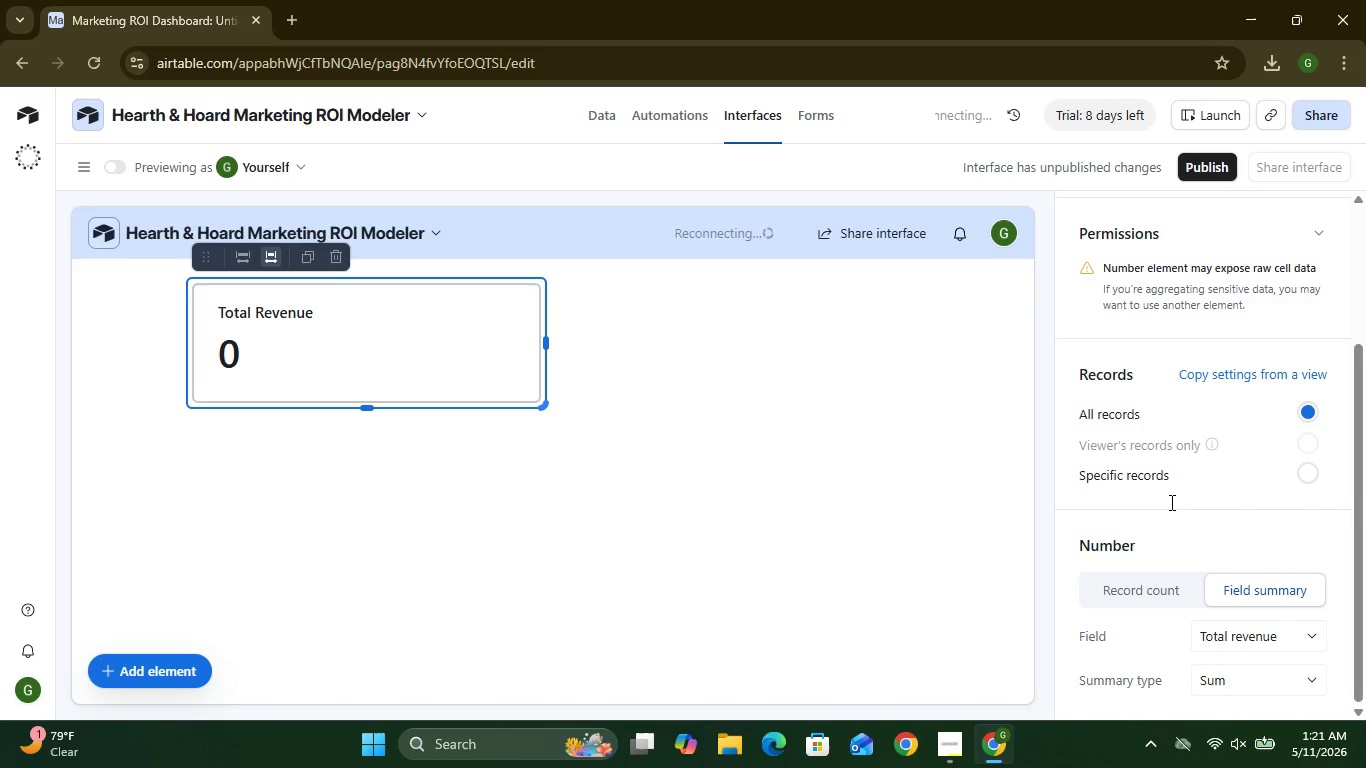 
wait(8.52)
 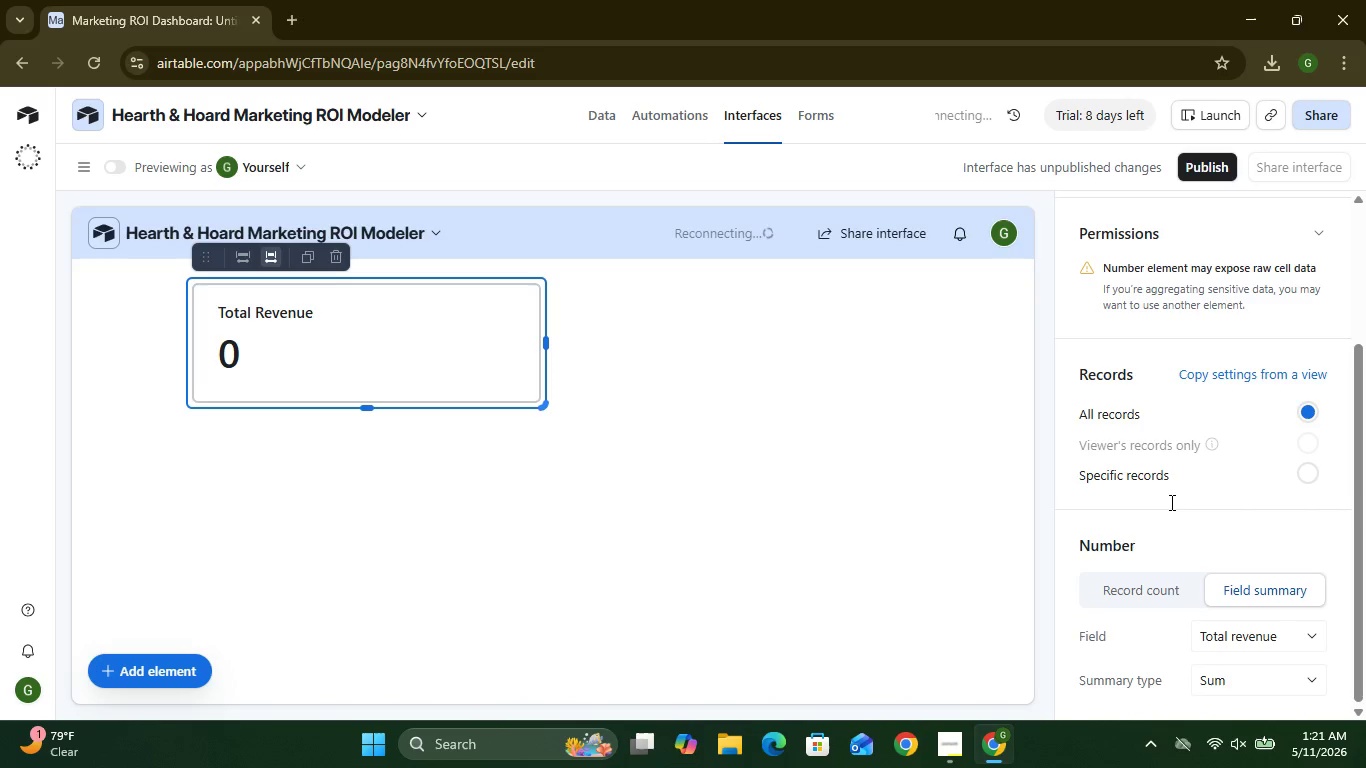 
left_click([1200, 270])
 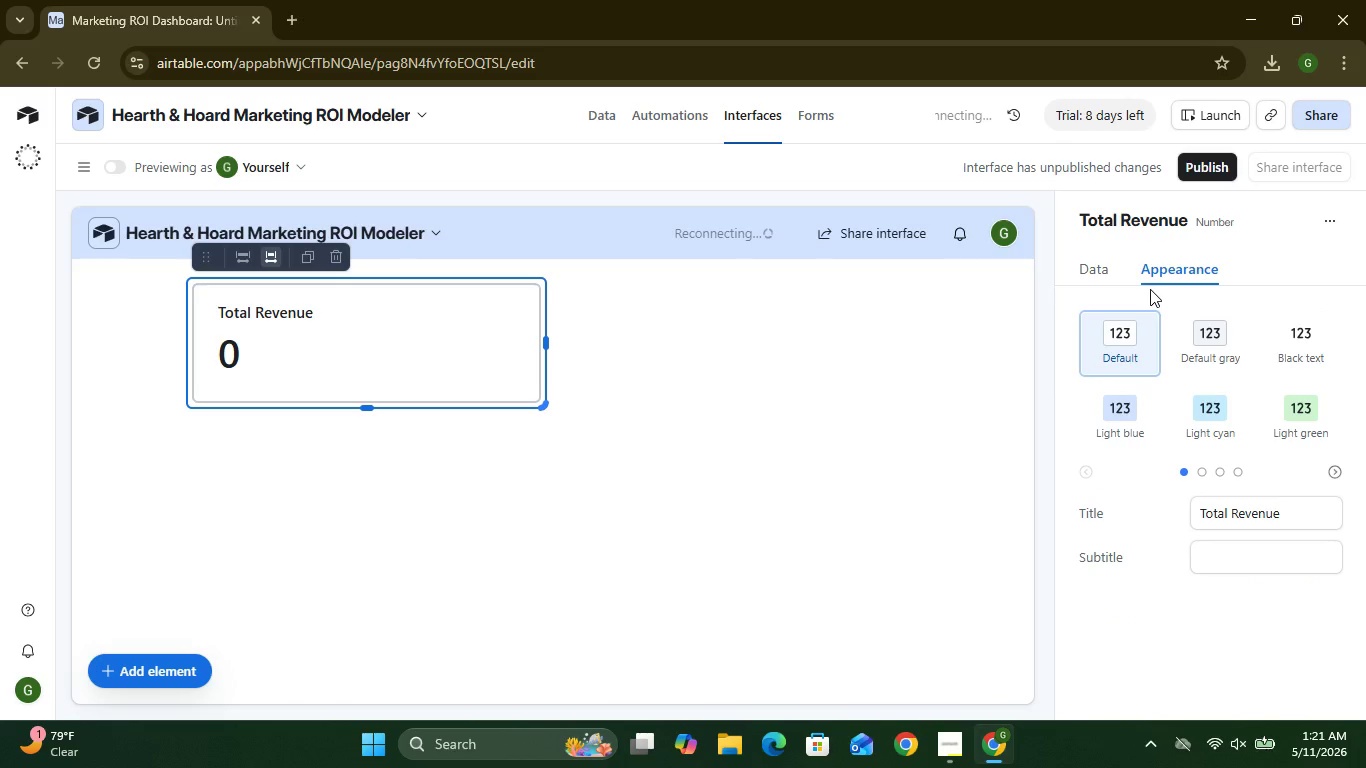 
left_click([1094, 269])
 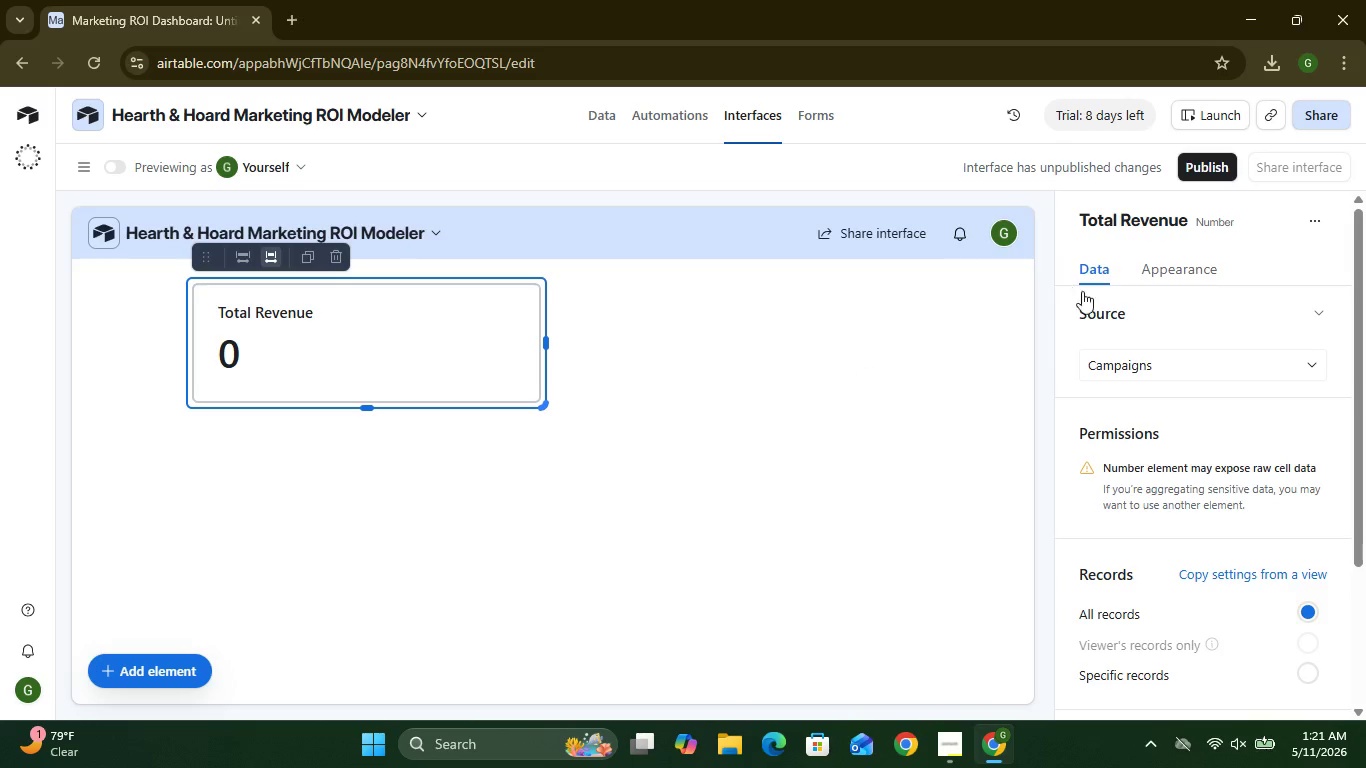 
wait(14.09)
 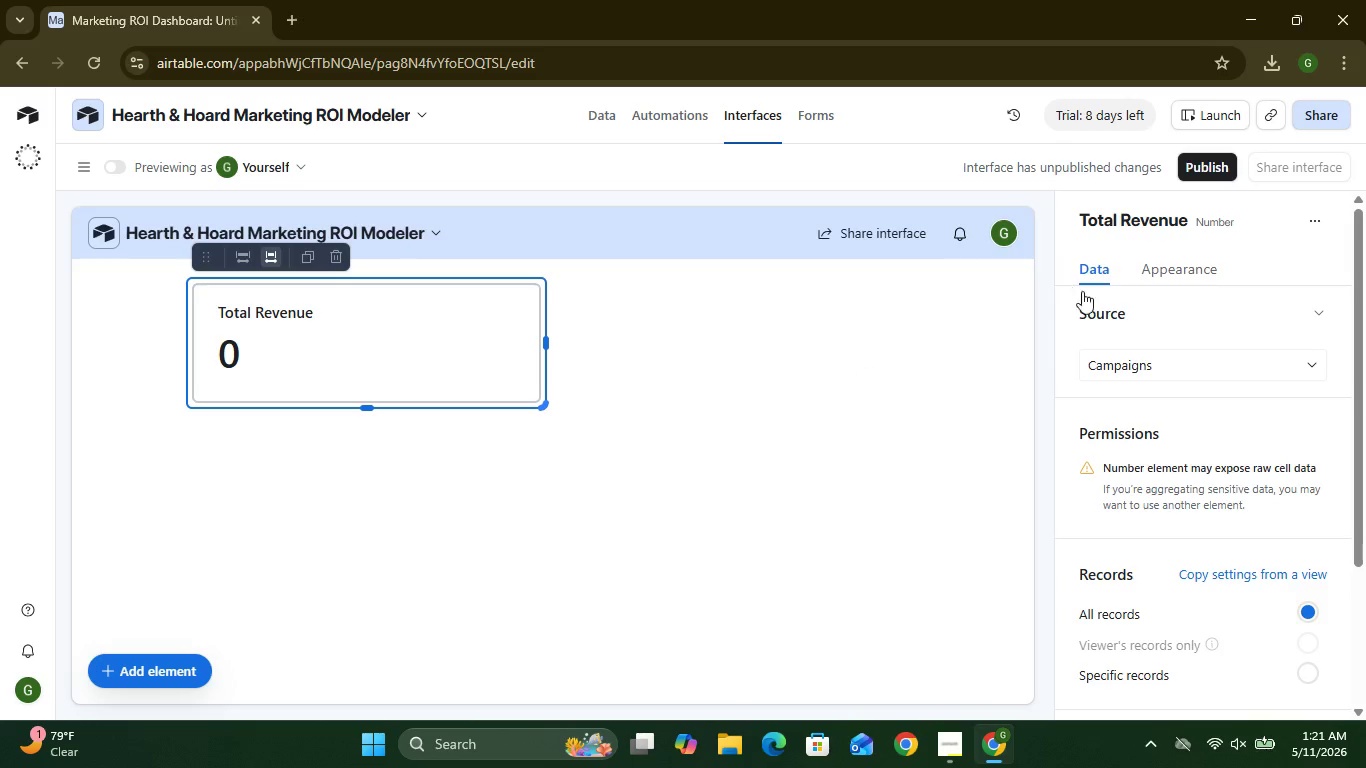 
left_click([180, 662])
 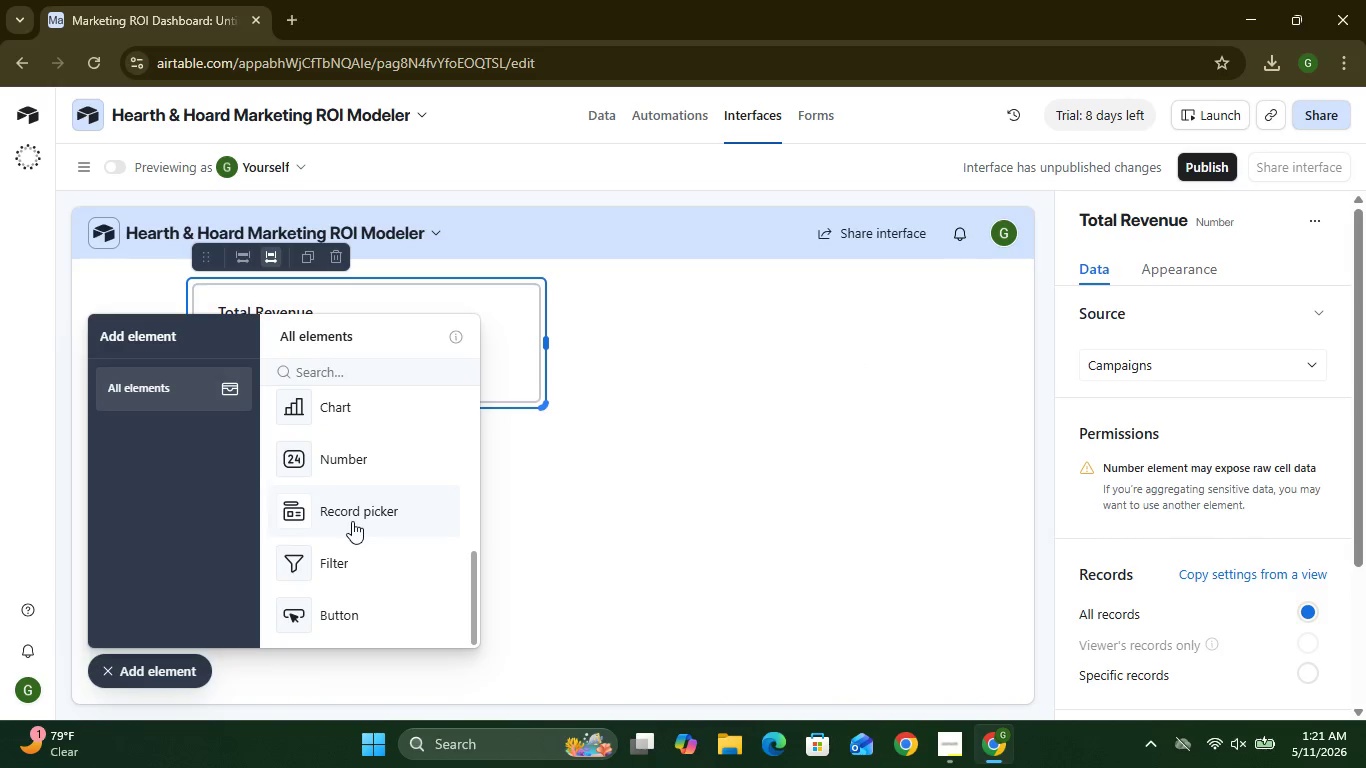 
left_click([346, 466])
 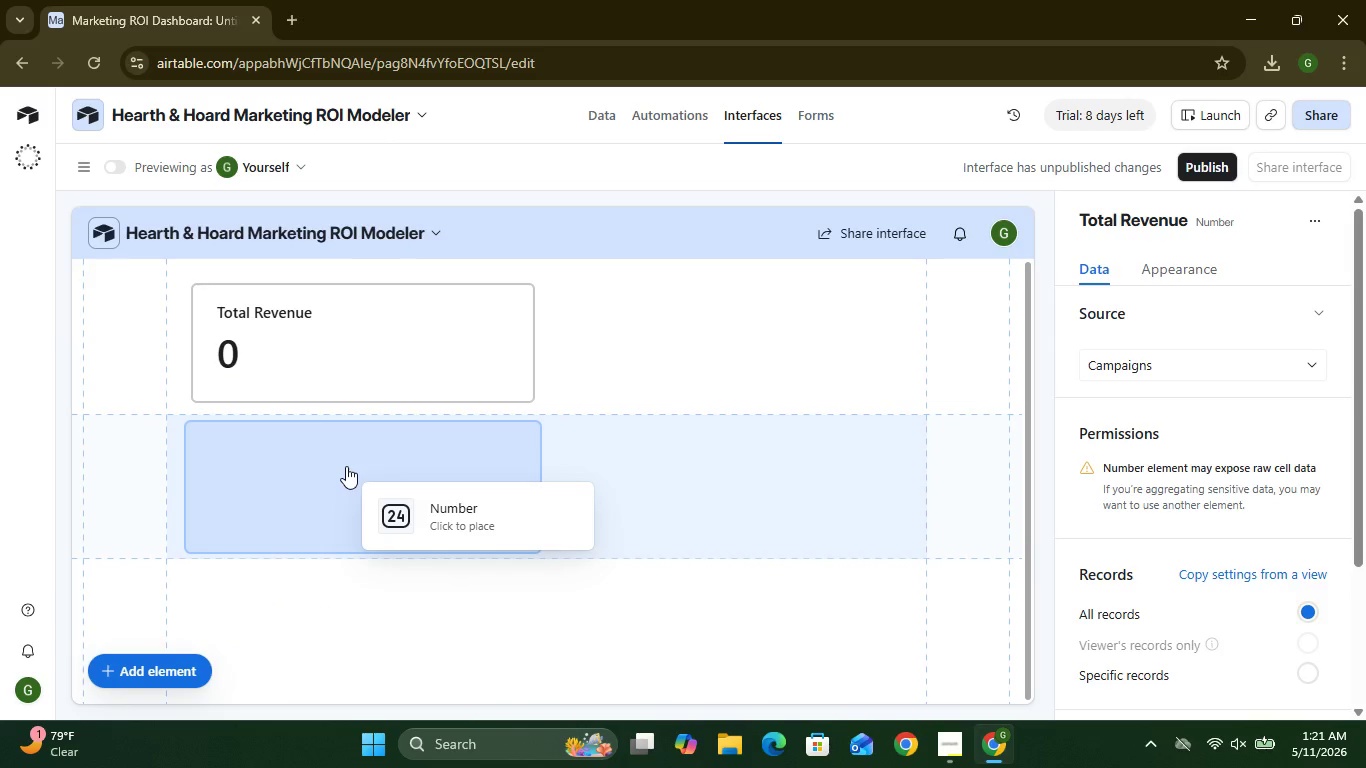 
left_click([346, 466])
 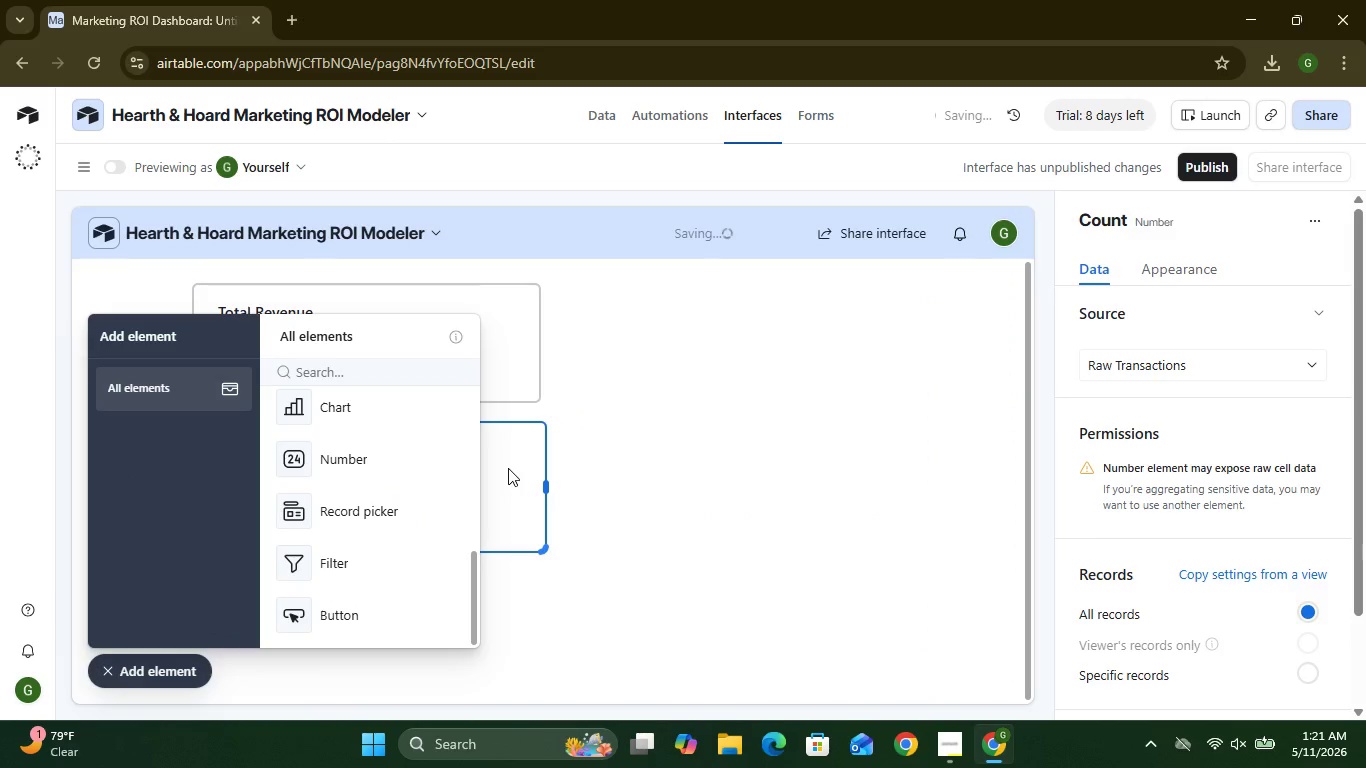 
left_click([508, 468])
 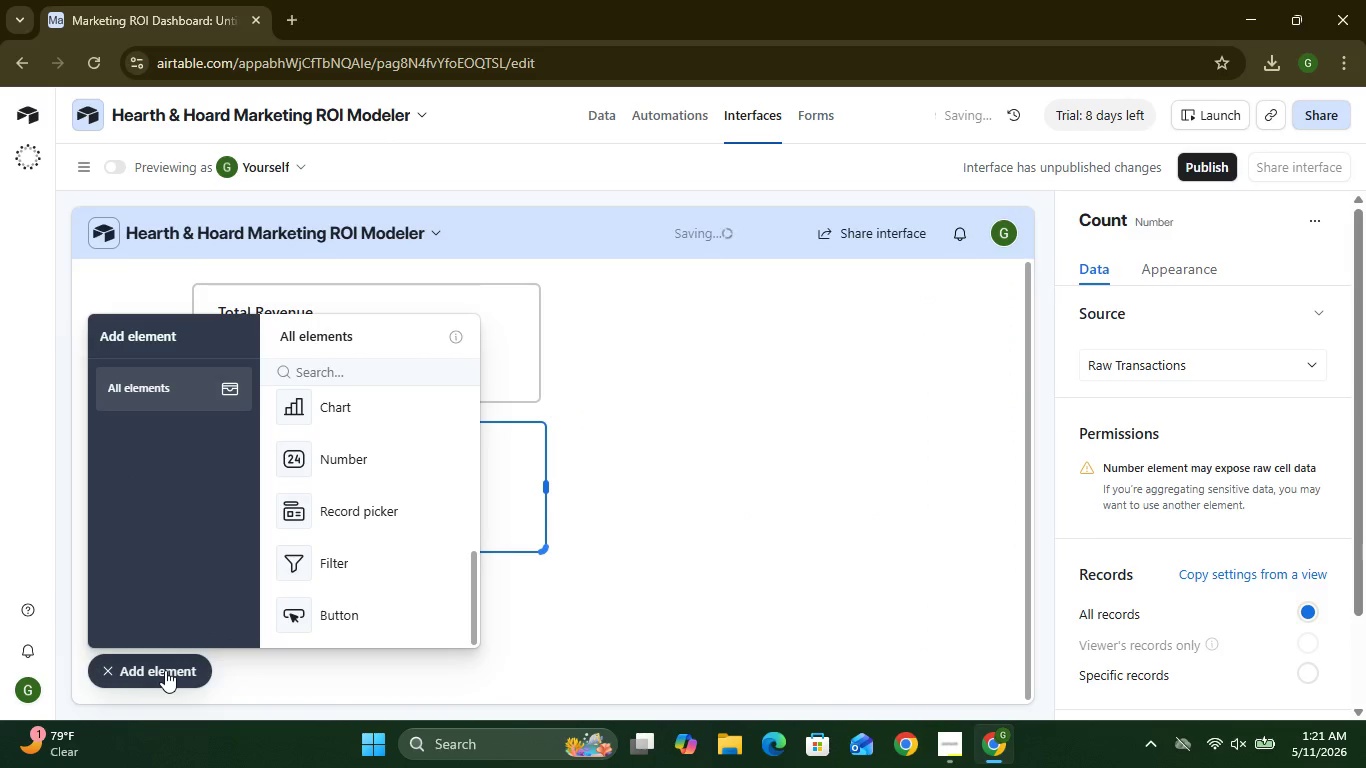 
left_click([165, 670])
 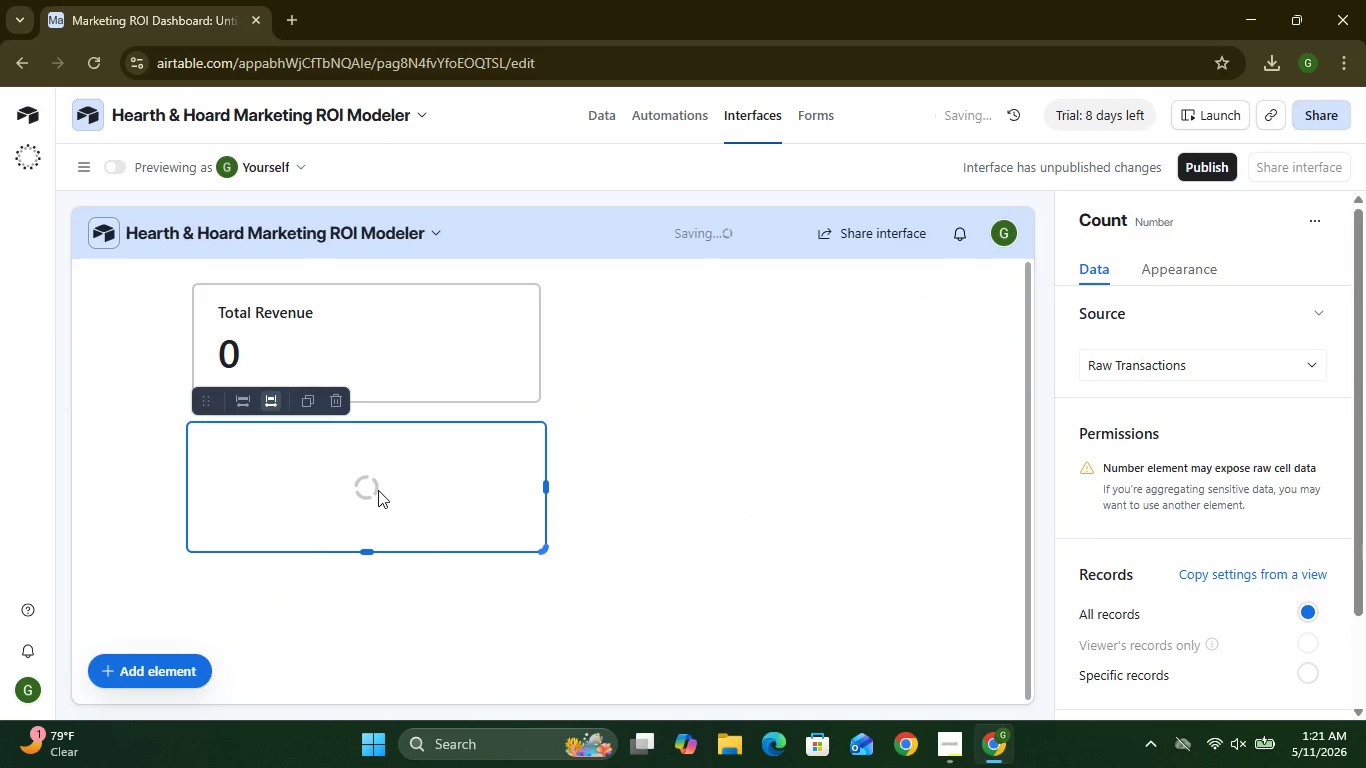 
left_click_drag(start_coordinate=[378, 490], to_coordinate=[356, 471])
 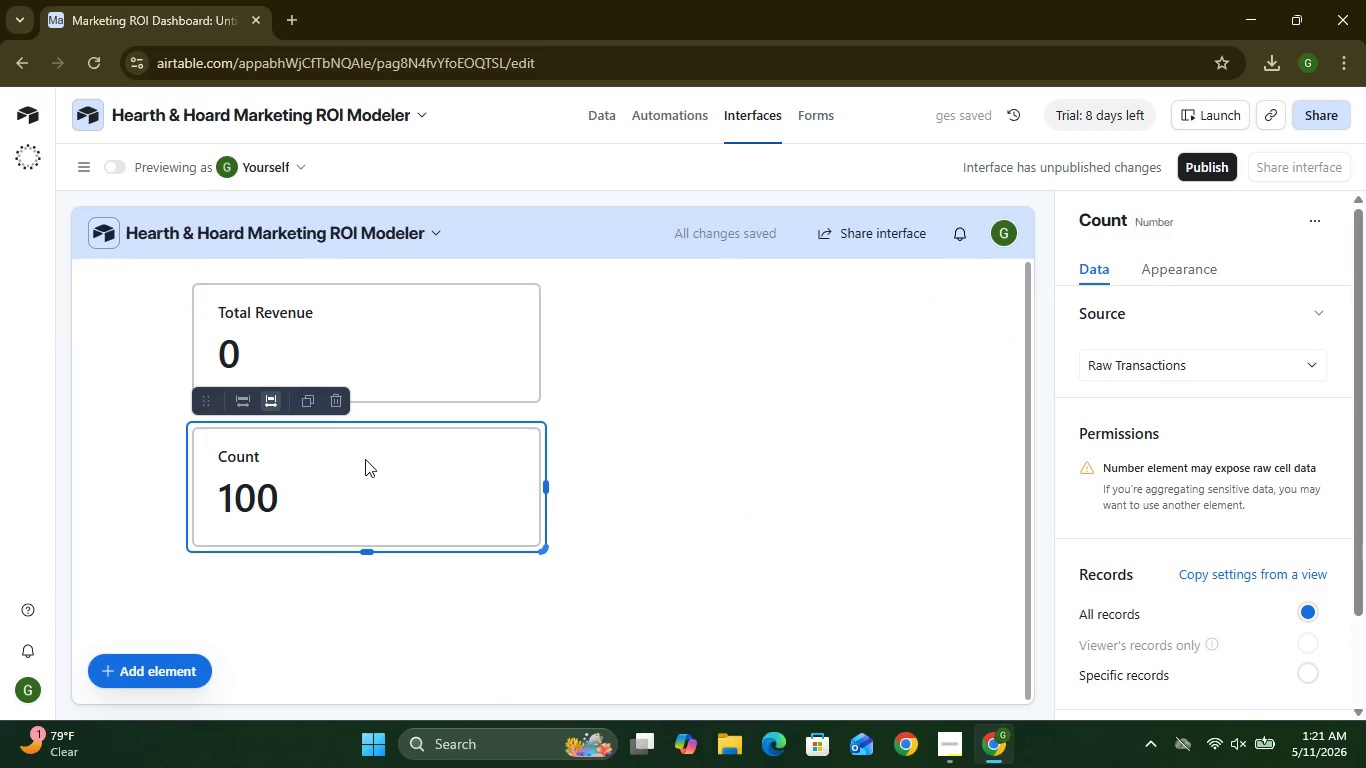 
left_click_drag(start_coordinate=[356, 471], to_coordinate=[536, 486])
 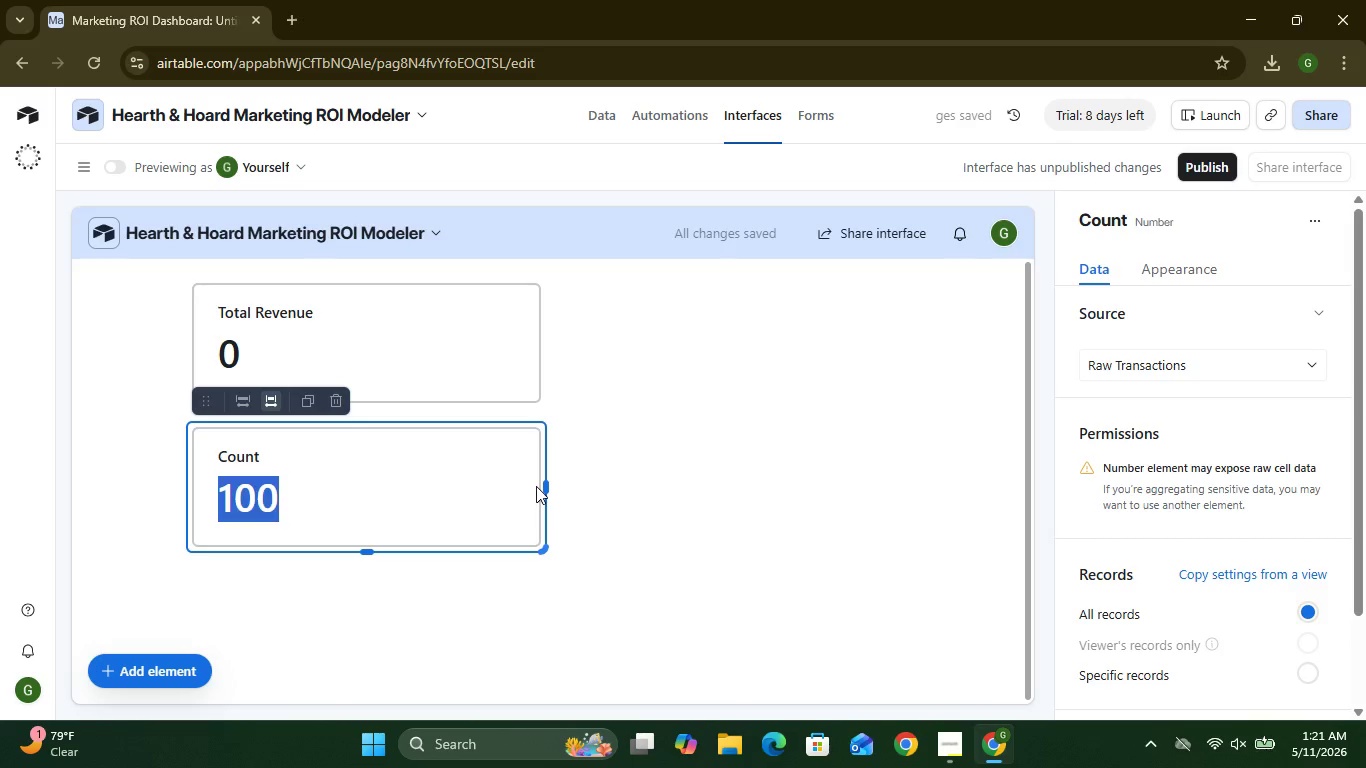 
left_click([536, 486])
 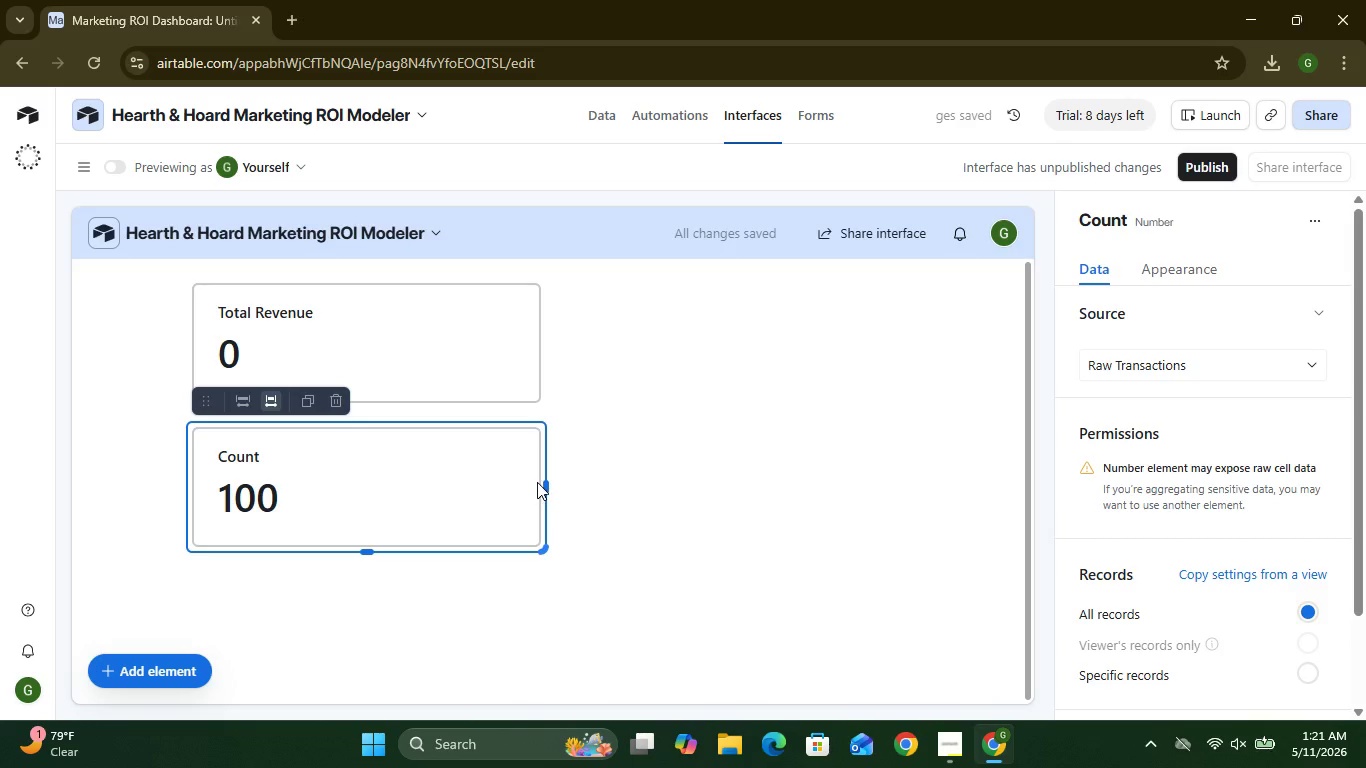 
left_click_drag(start_coordinate=[536, 486], to_coordinate=[431, 479])
 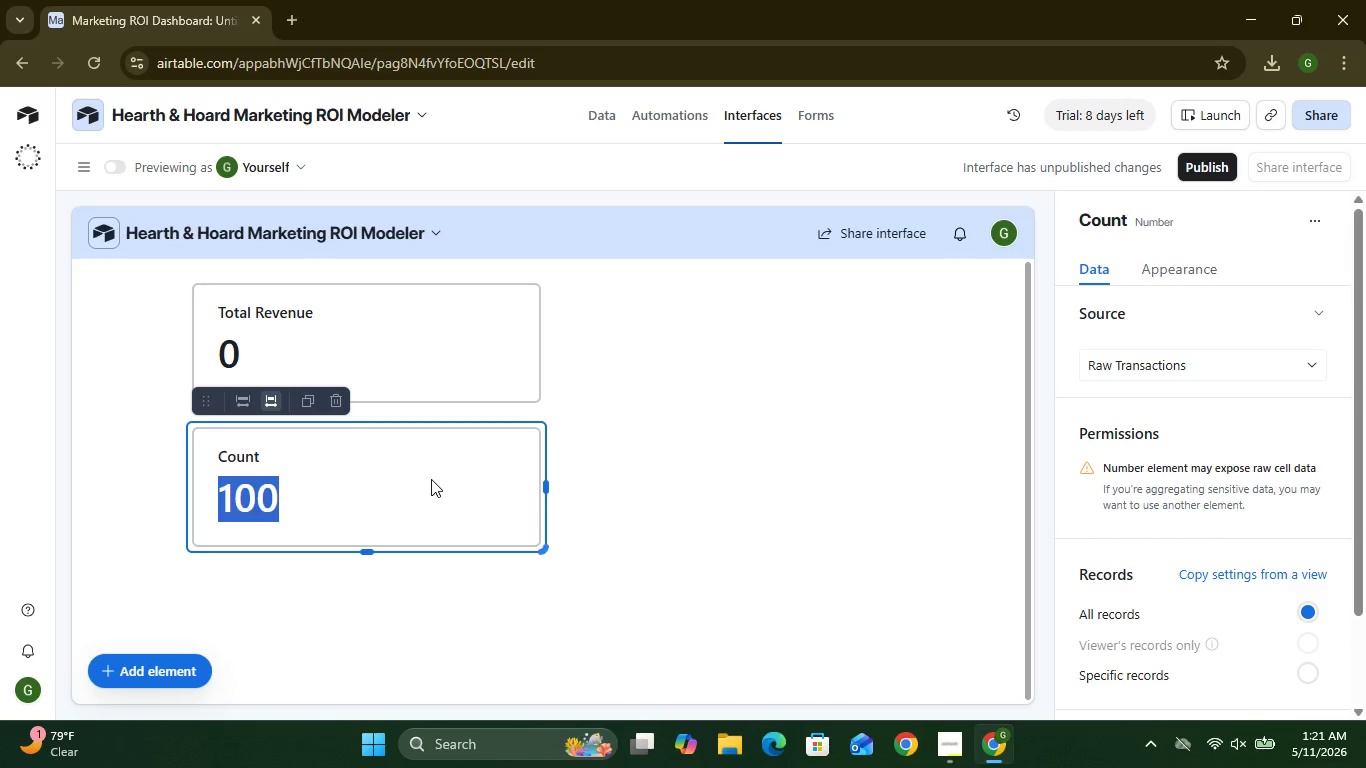 
double_click([431, 479])
 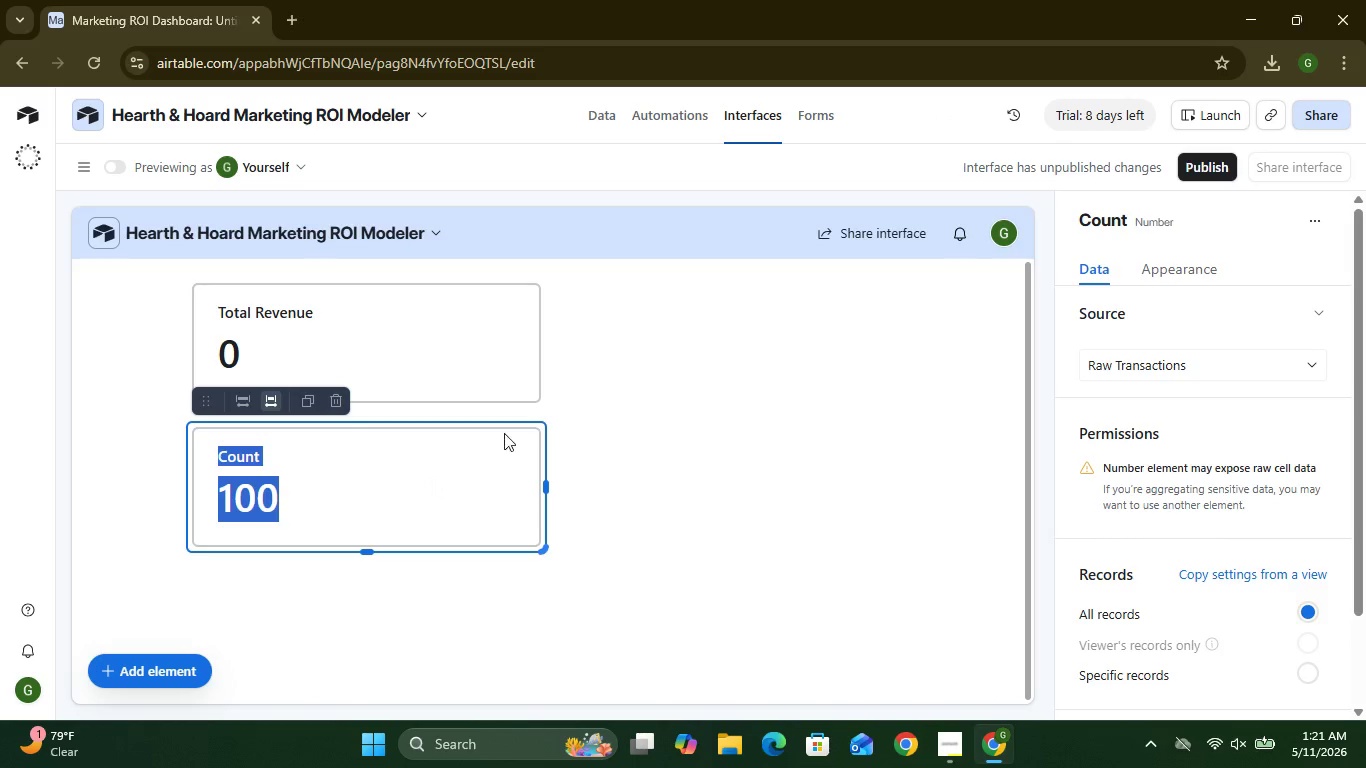 
triple_click([431, 479])
 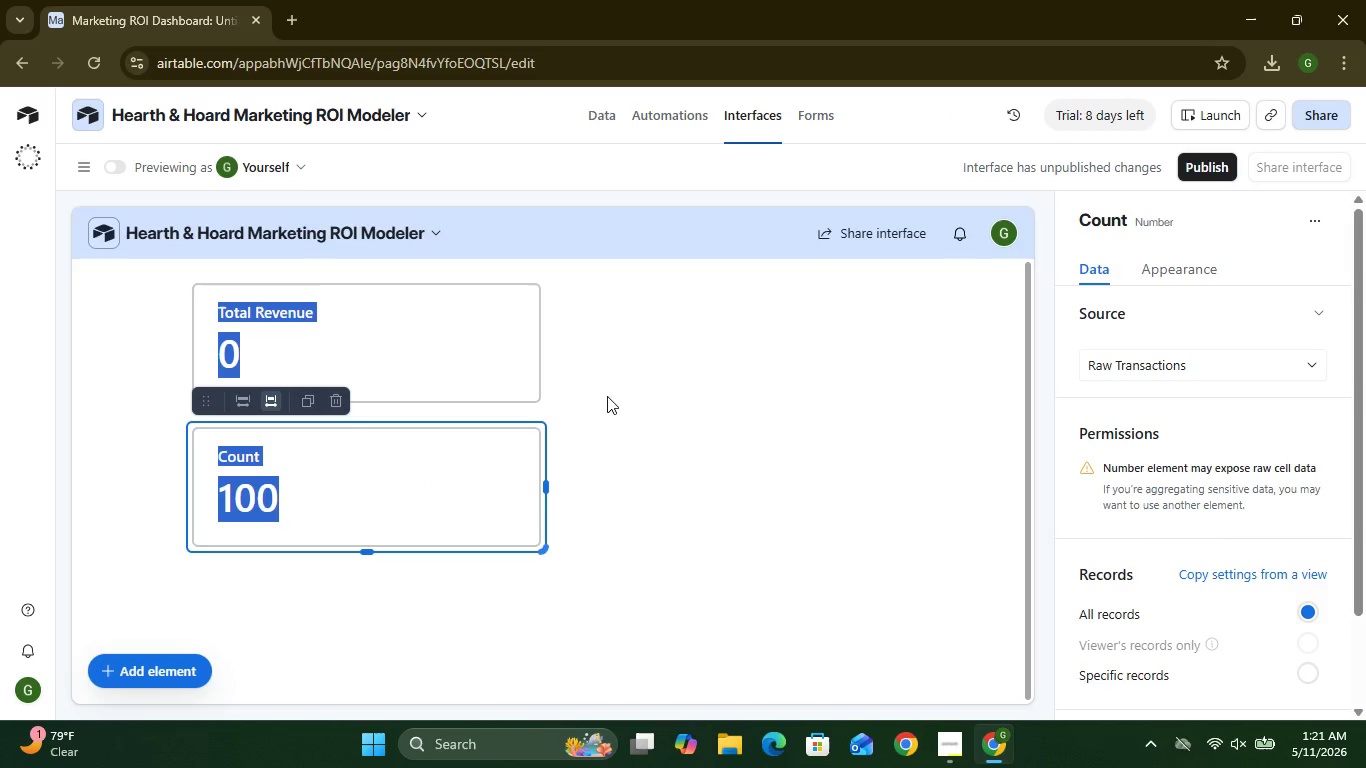 
left_click_drag(start_coordinate=[431, 479], to_coordinate=[629, 388])
 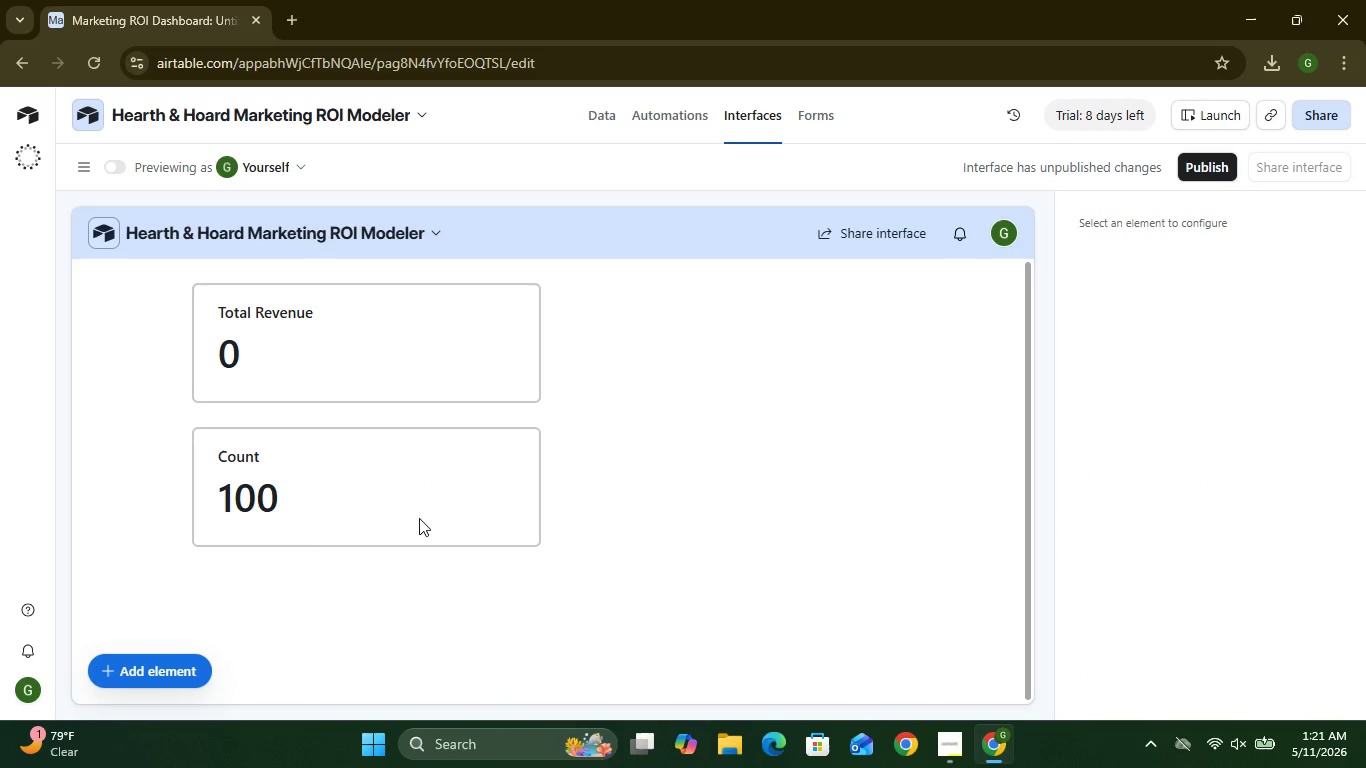 
left_click([629, 388])
 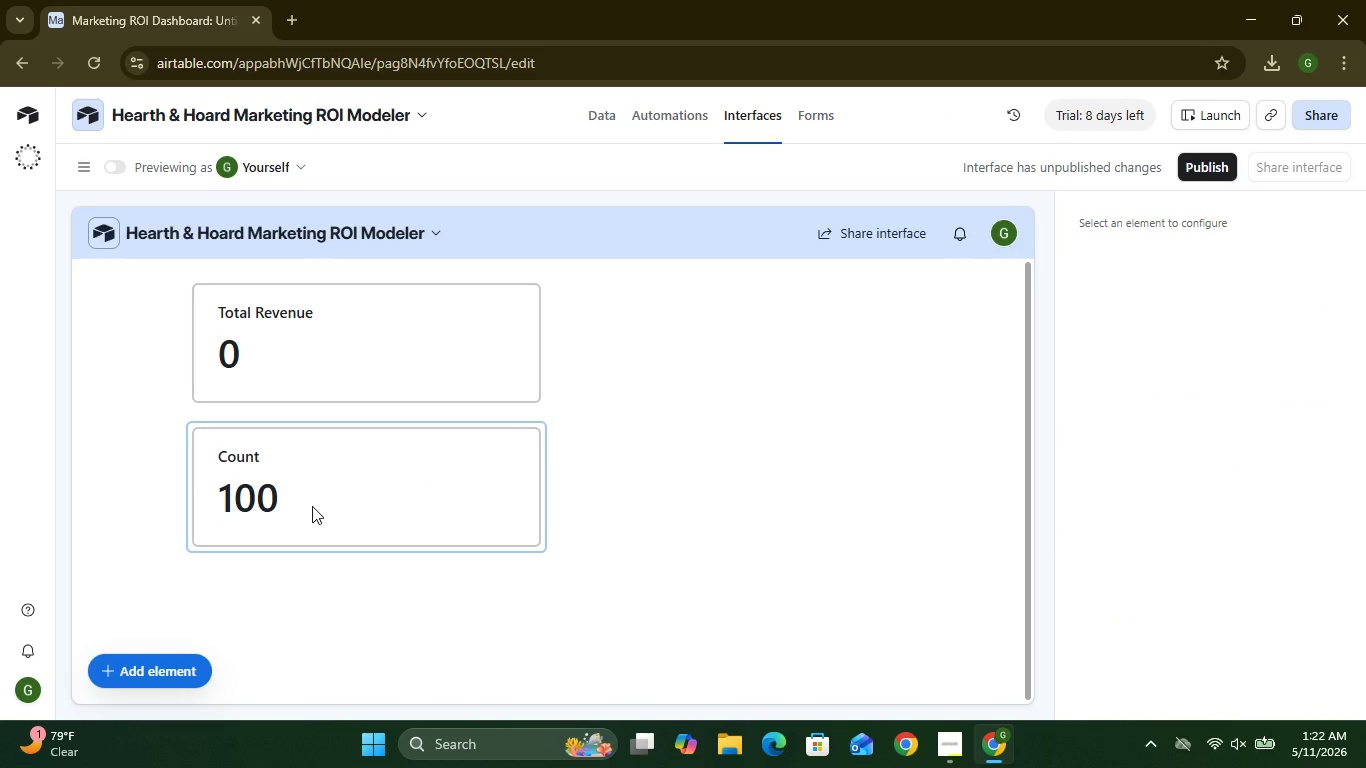 
left_click([312, 506])
 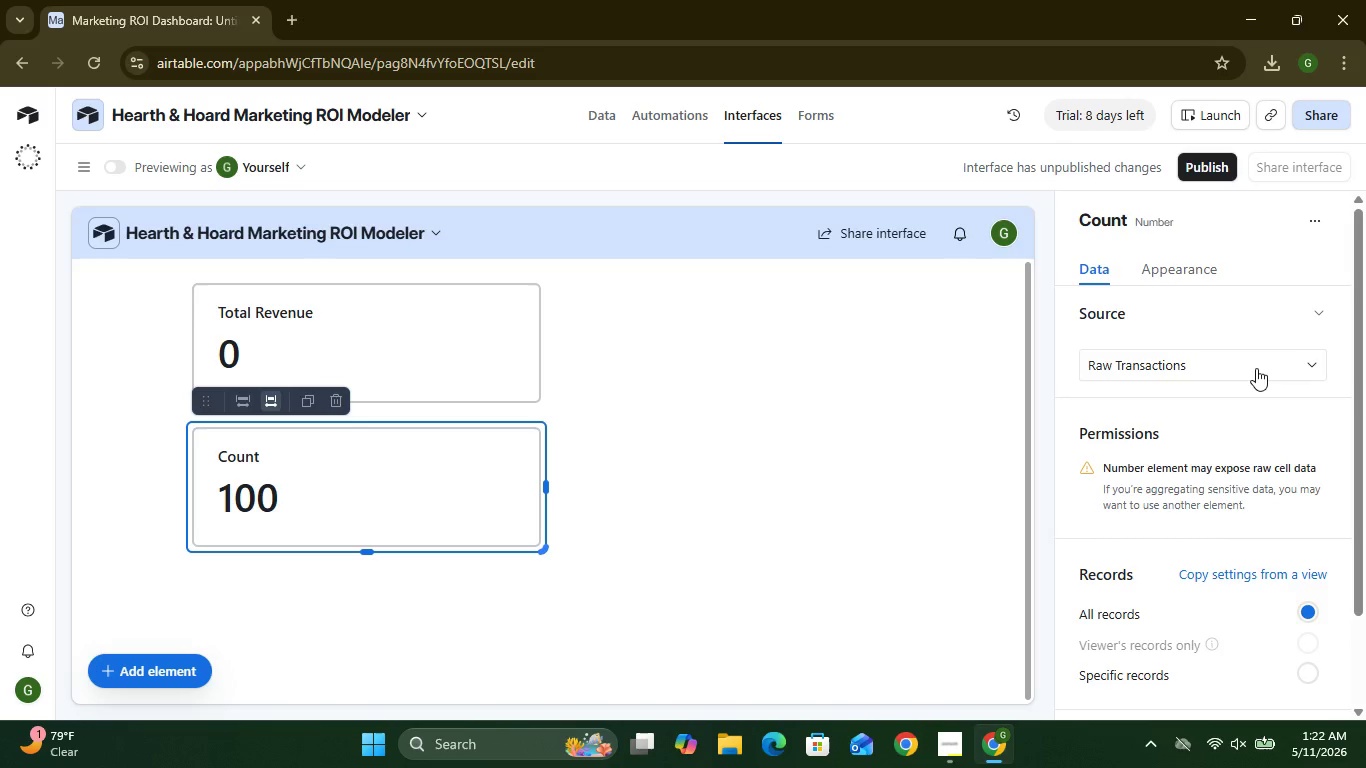 
left_click([1256, 368])
 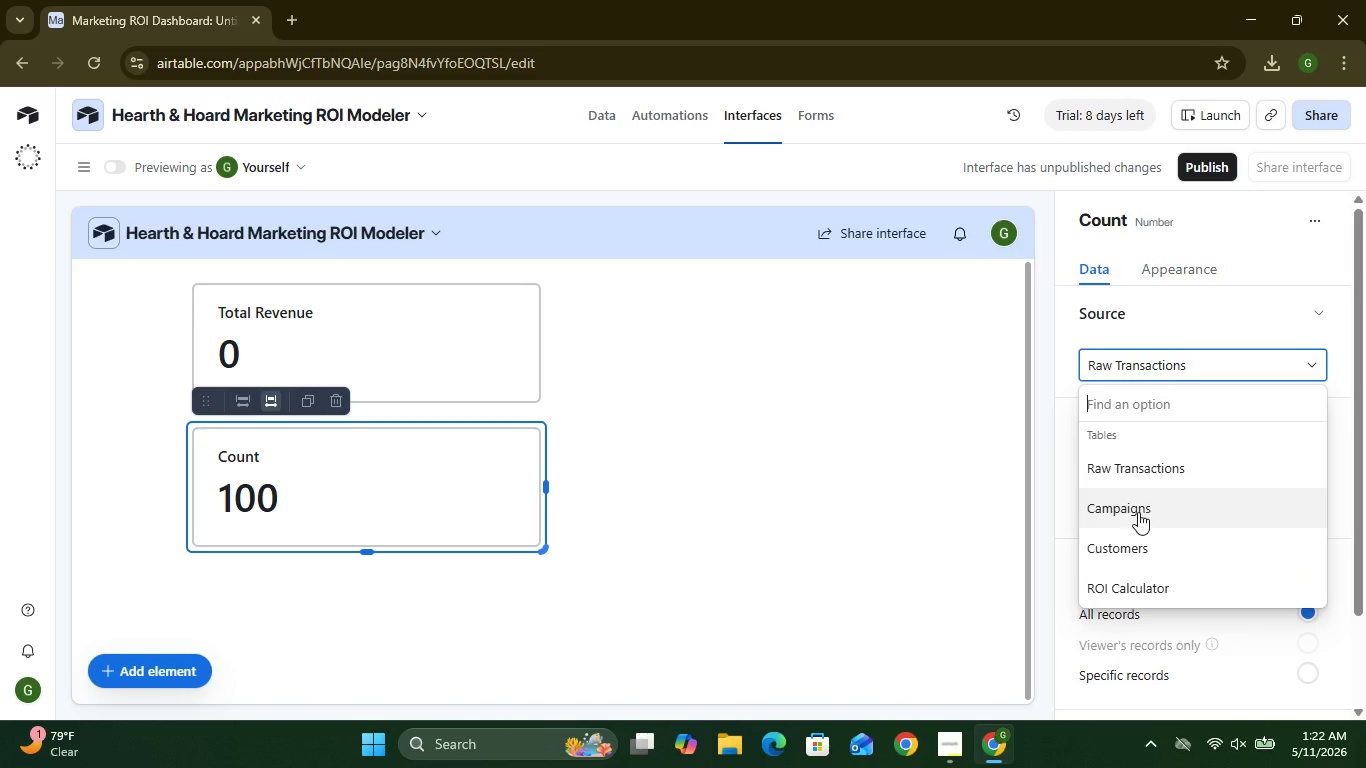 
left_click([1138, 512])
 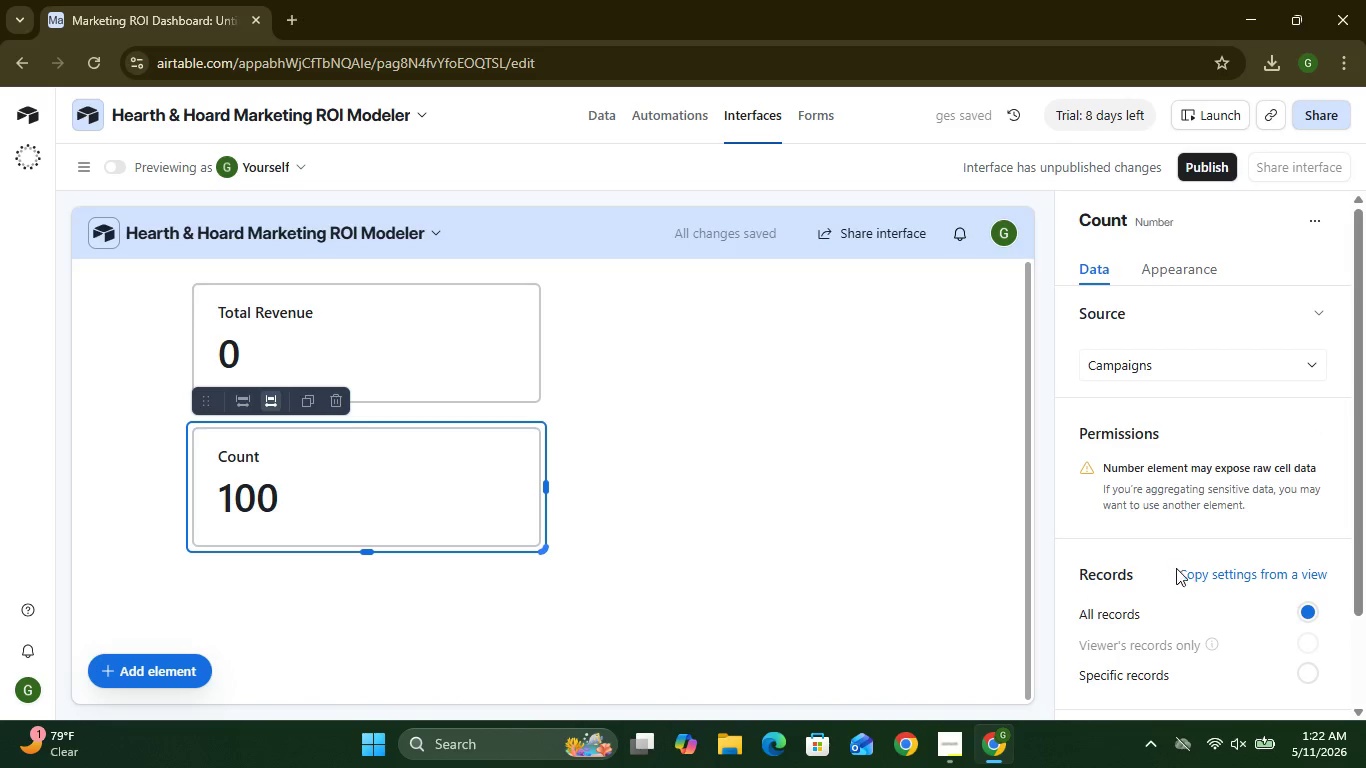 
mouse_move([1196, 631])
 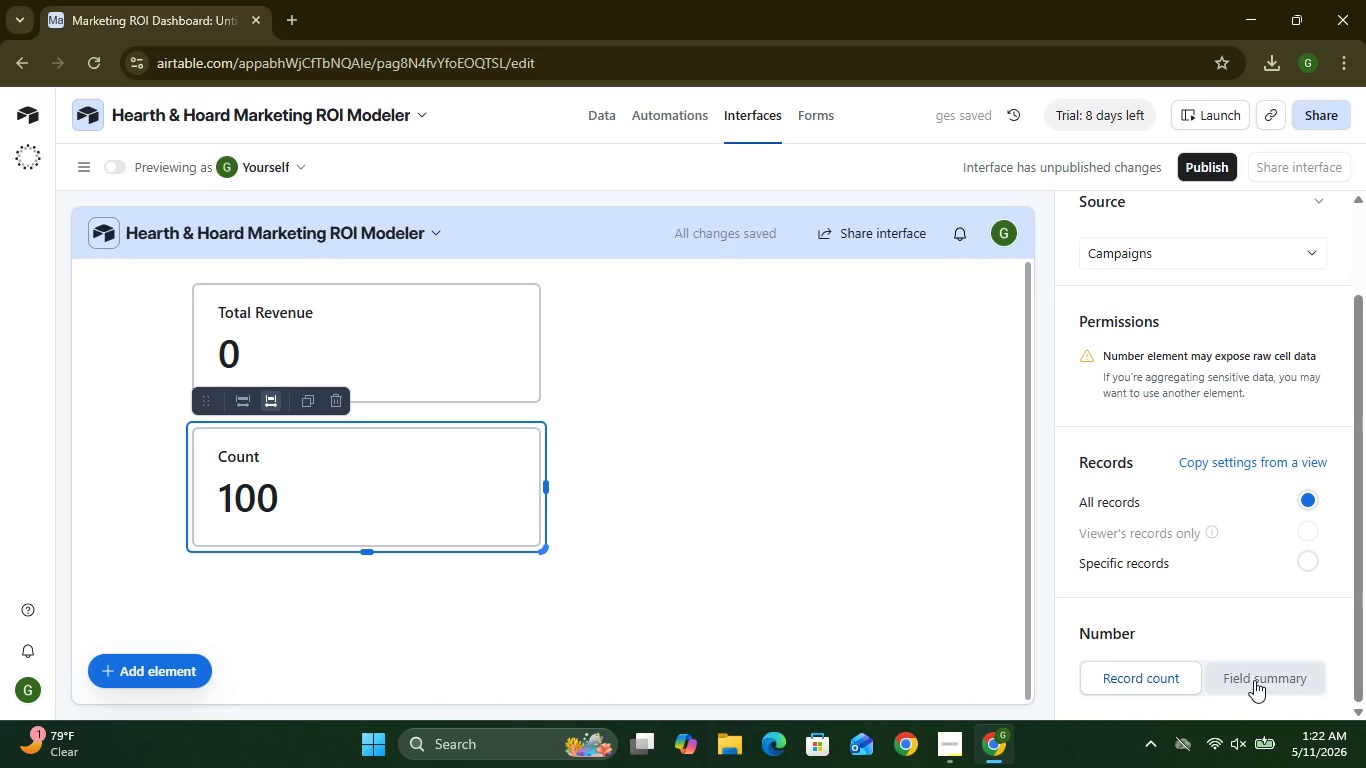 
left_click([1254, 680])
 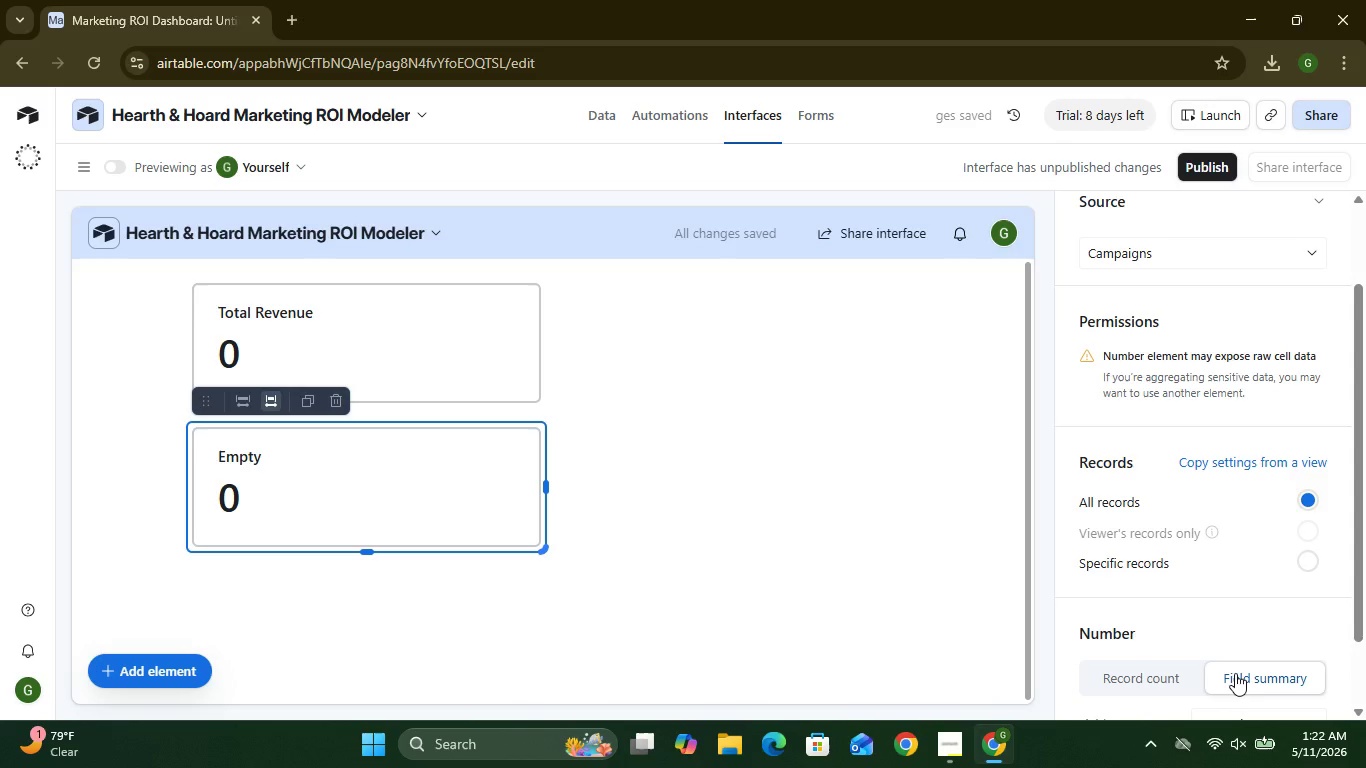 
double_click([1235, 673])
 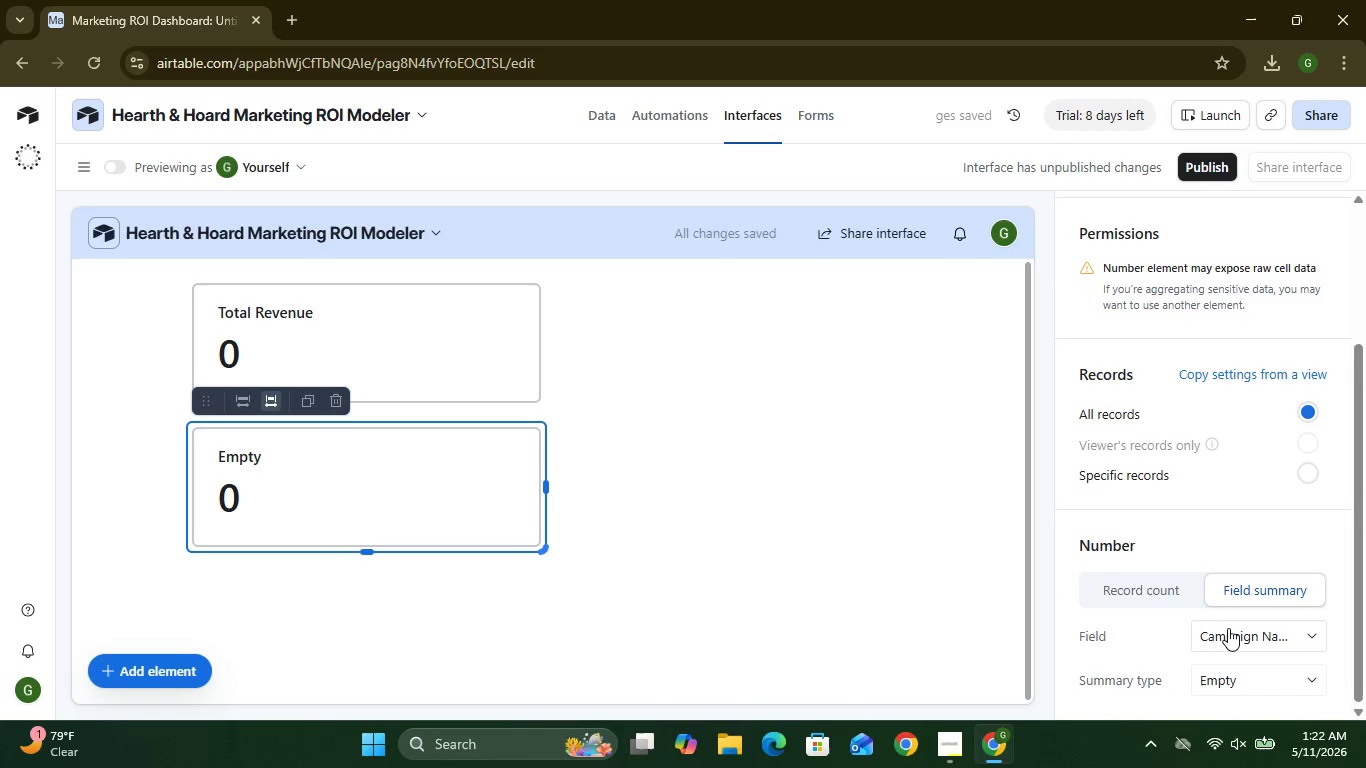 
left_click([1228, 628])
 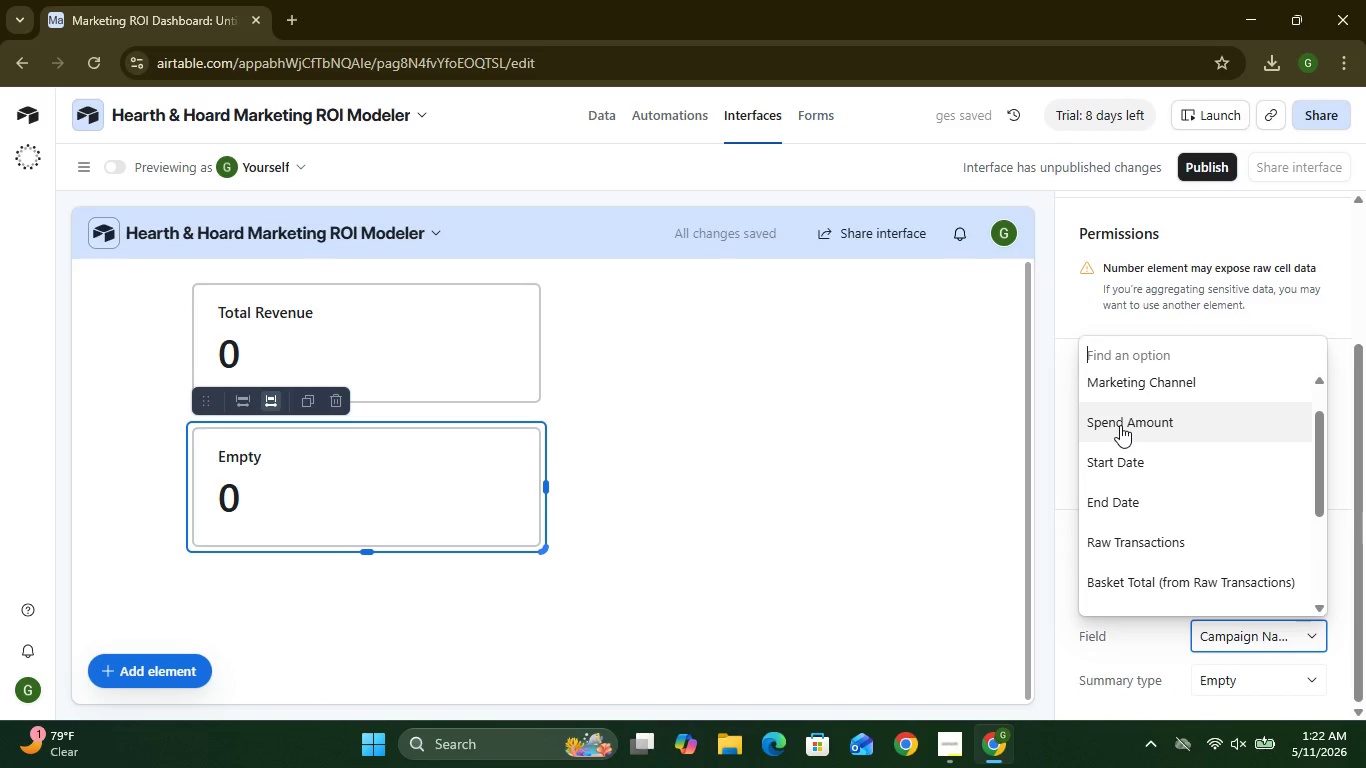 
left_click([1120, 425])
 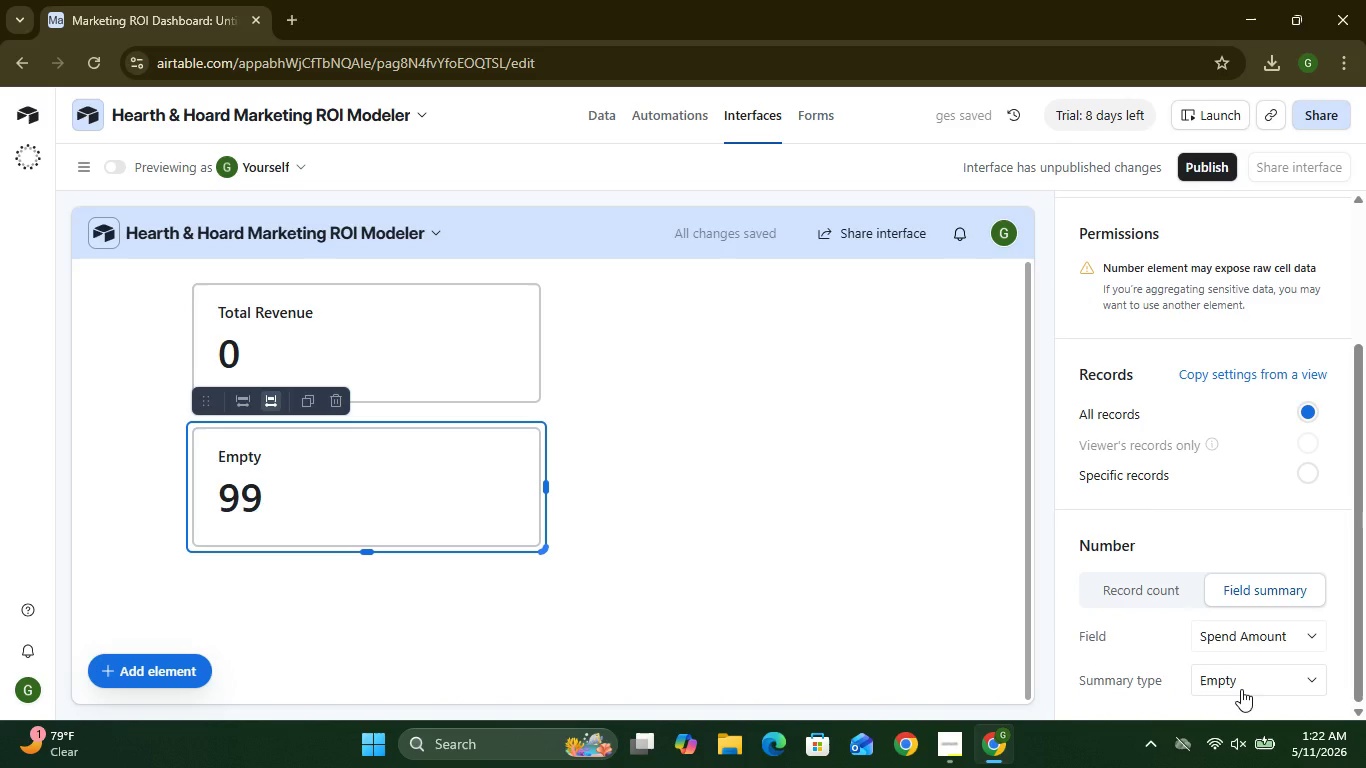 
left_click([1241, 689])
 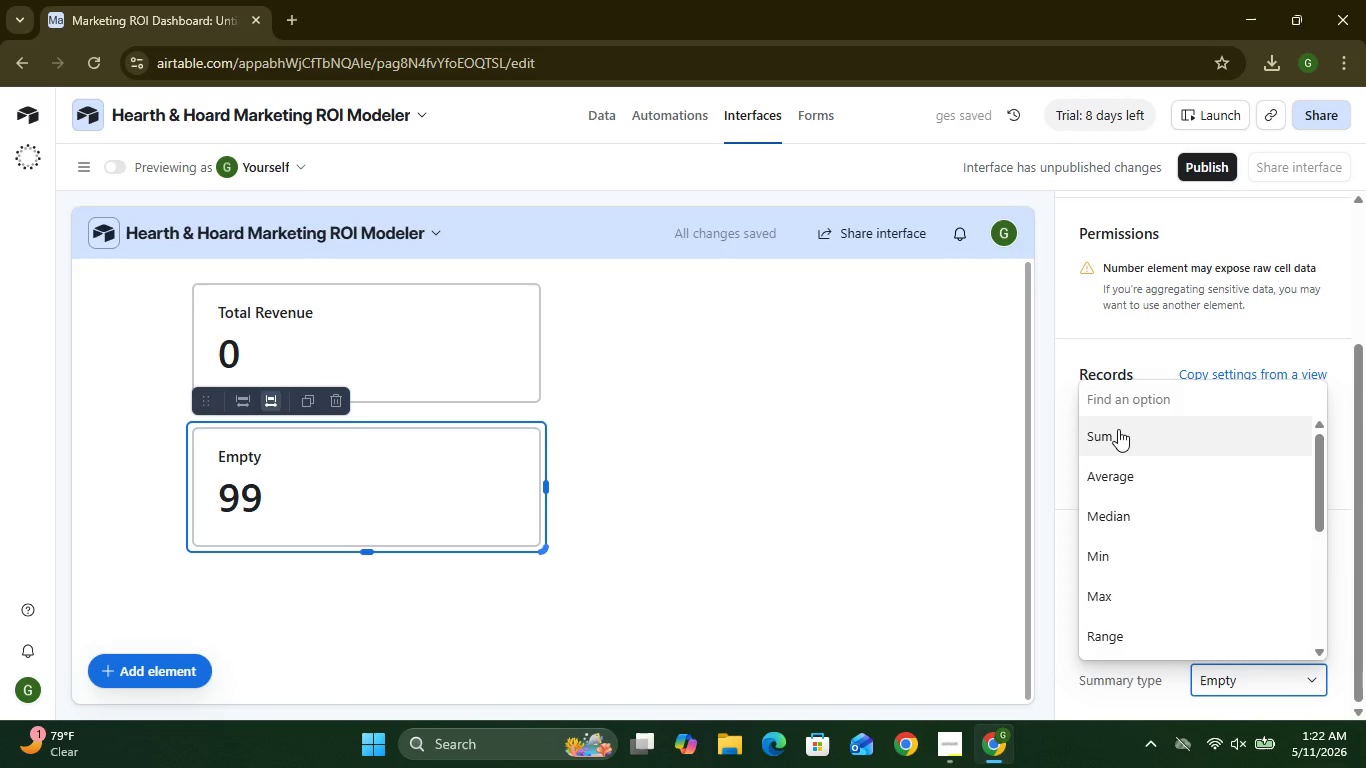 
left_click([1118, 429])
 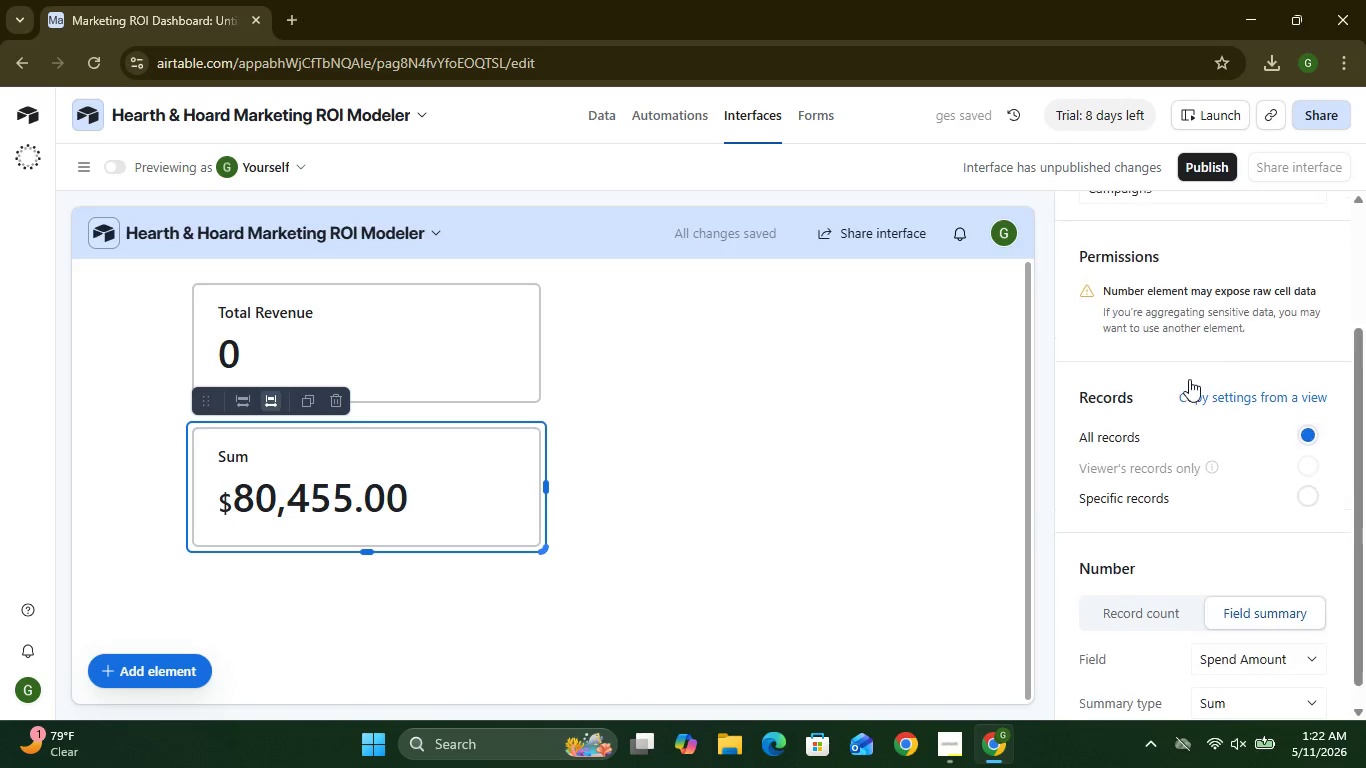 
wait(7.28)
 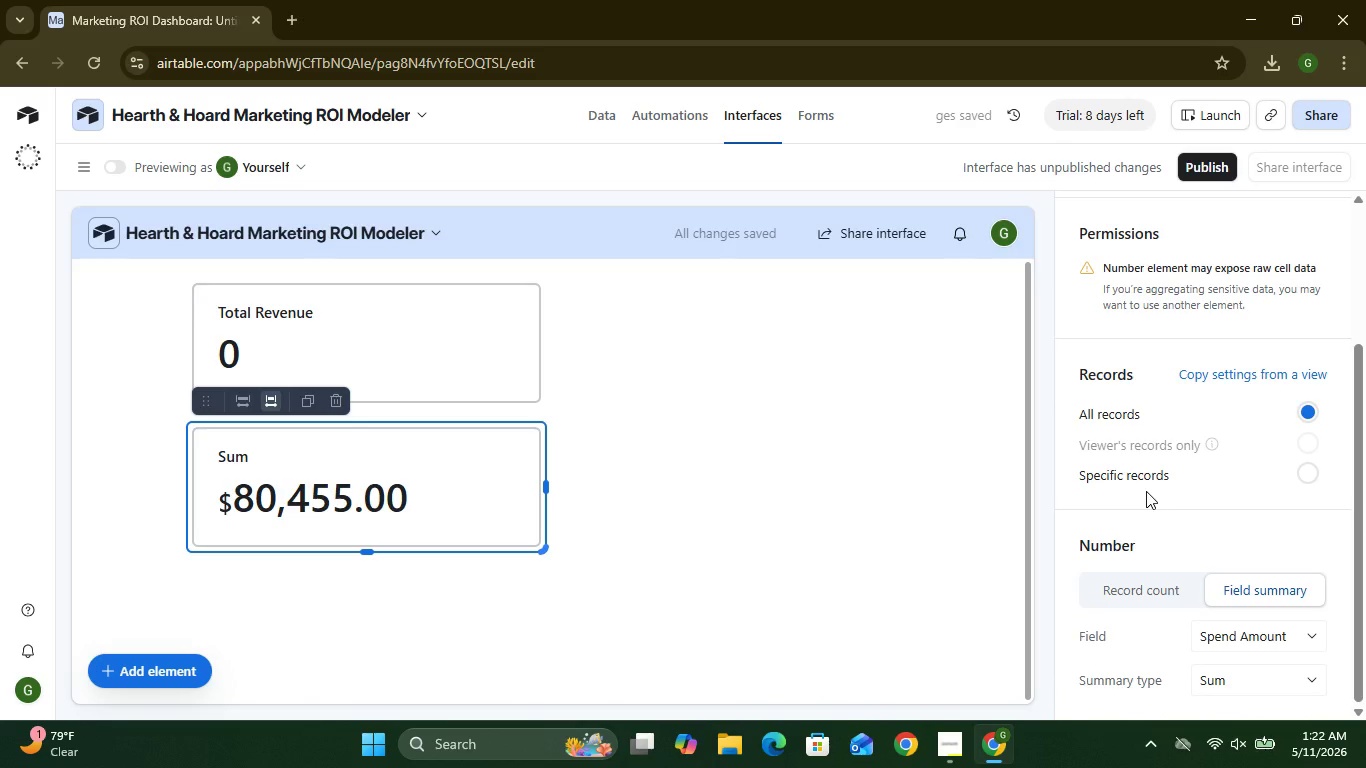 
left_click([1173, 252])
 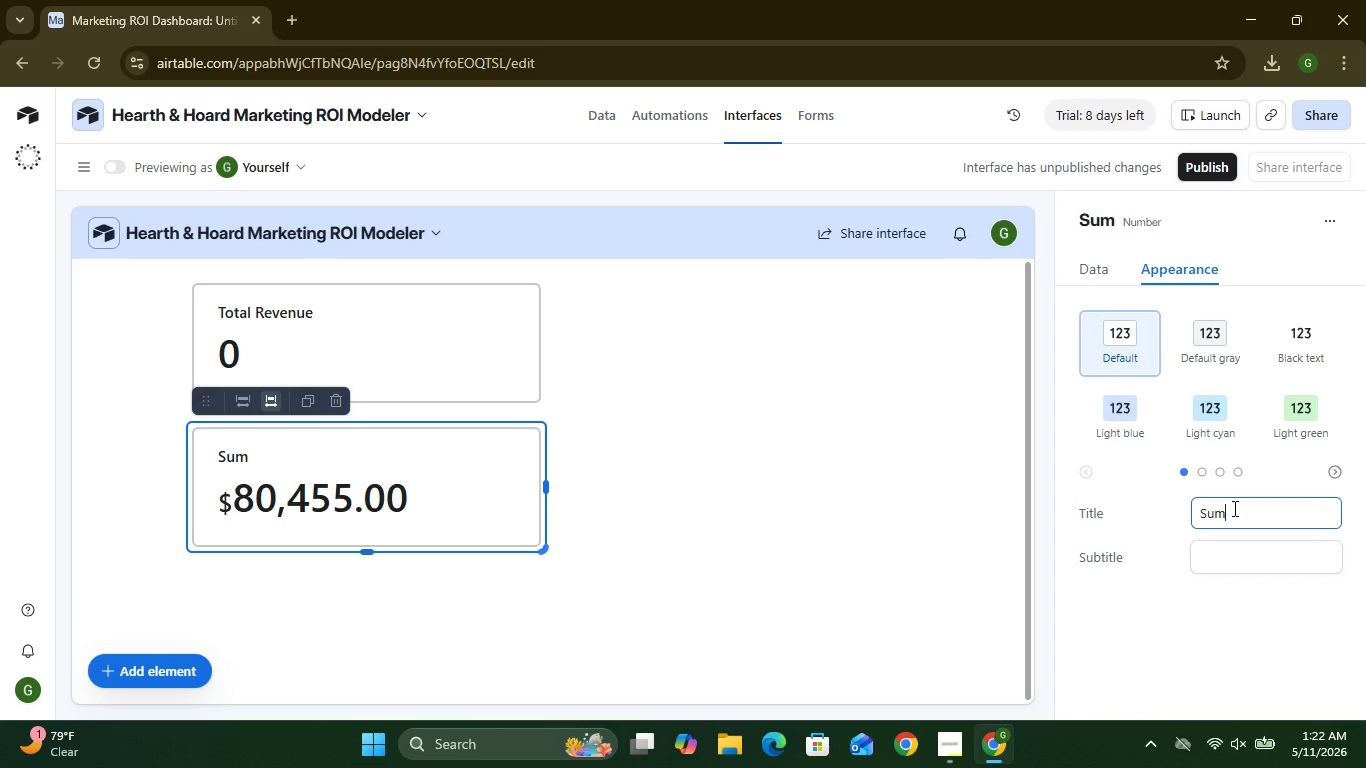 
double_click([1233, 508])
 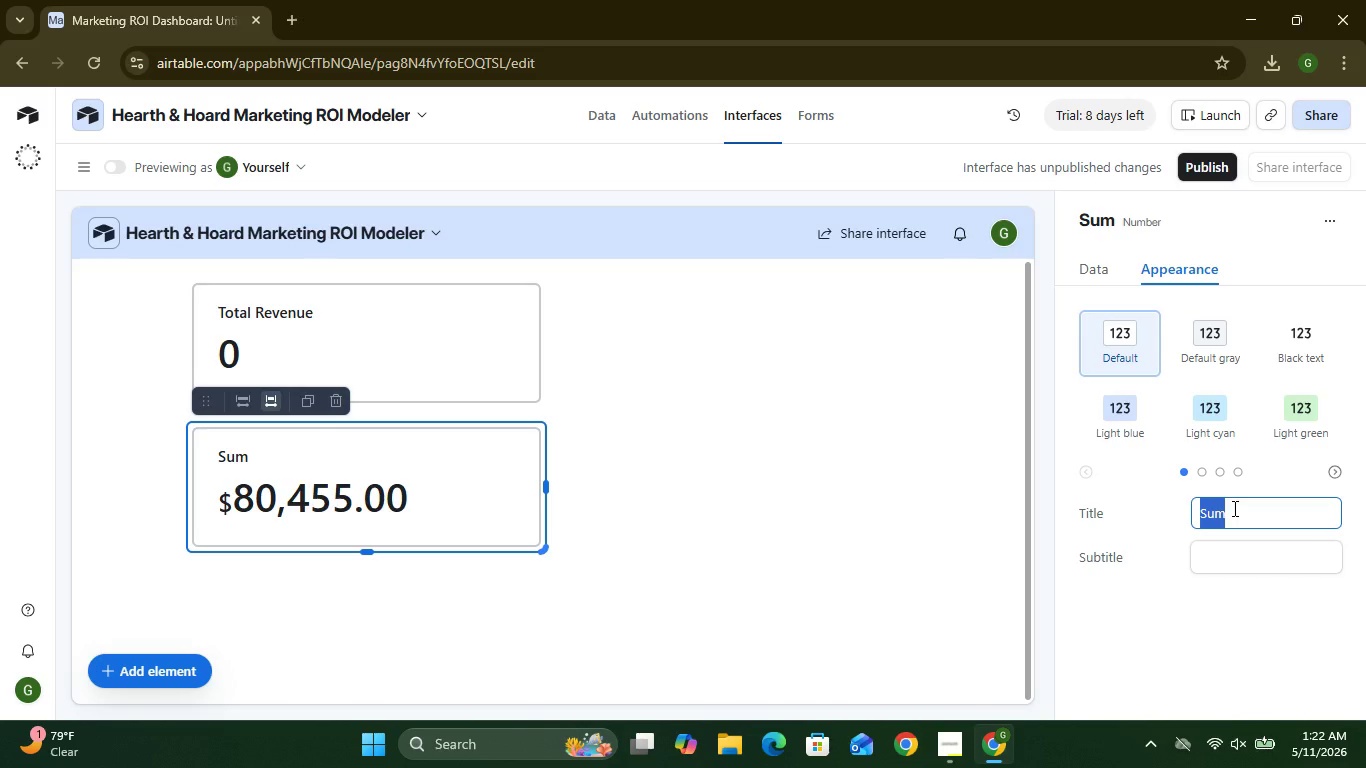 
type(Total Spend)
 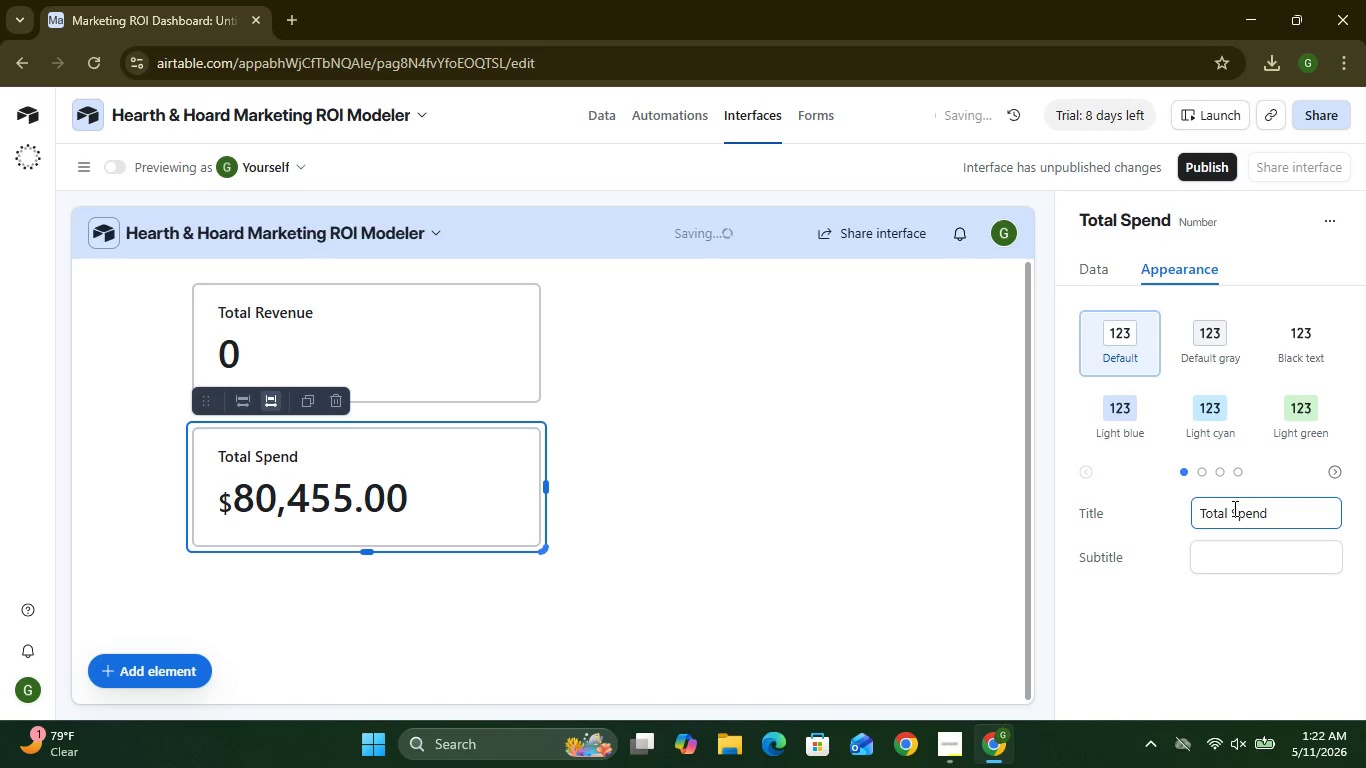 
wait(9.89)
 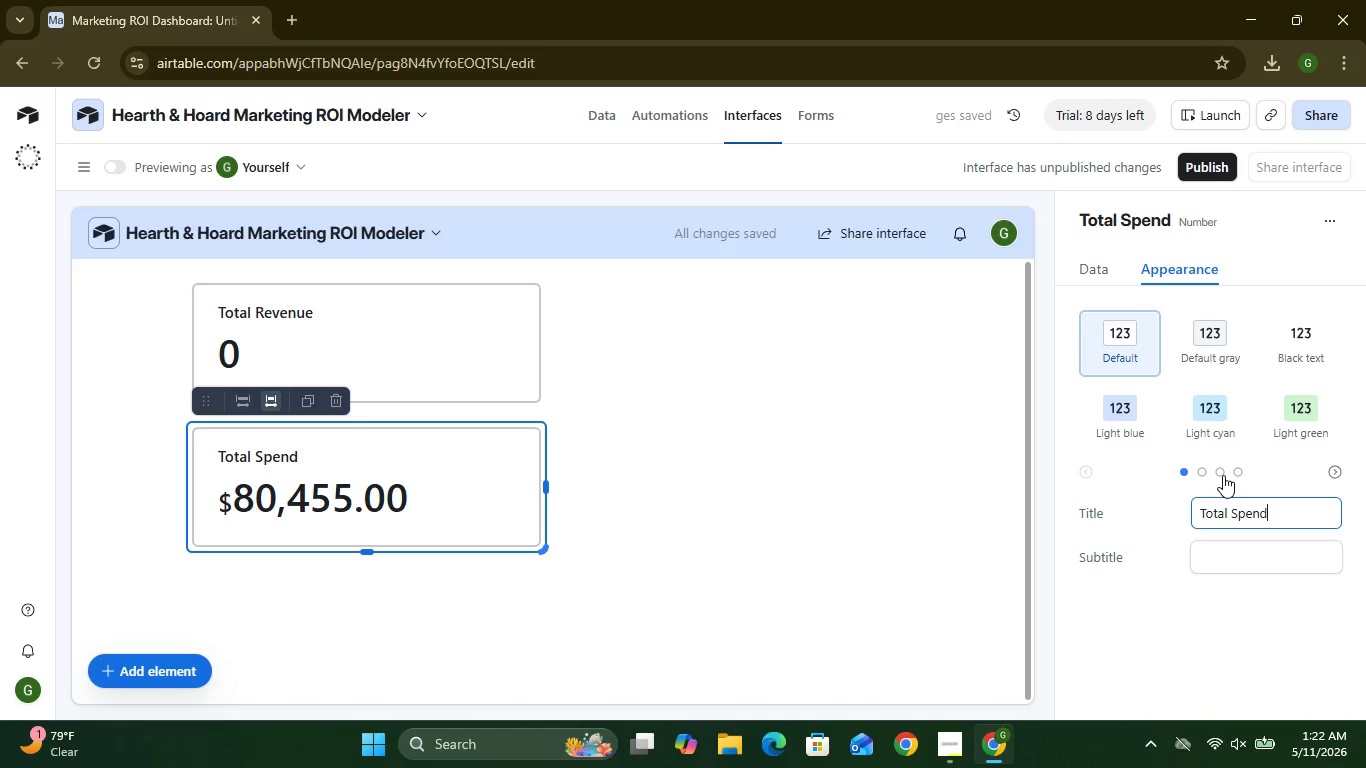 
left_click([135, 678])
 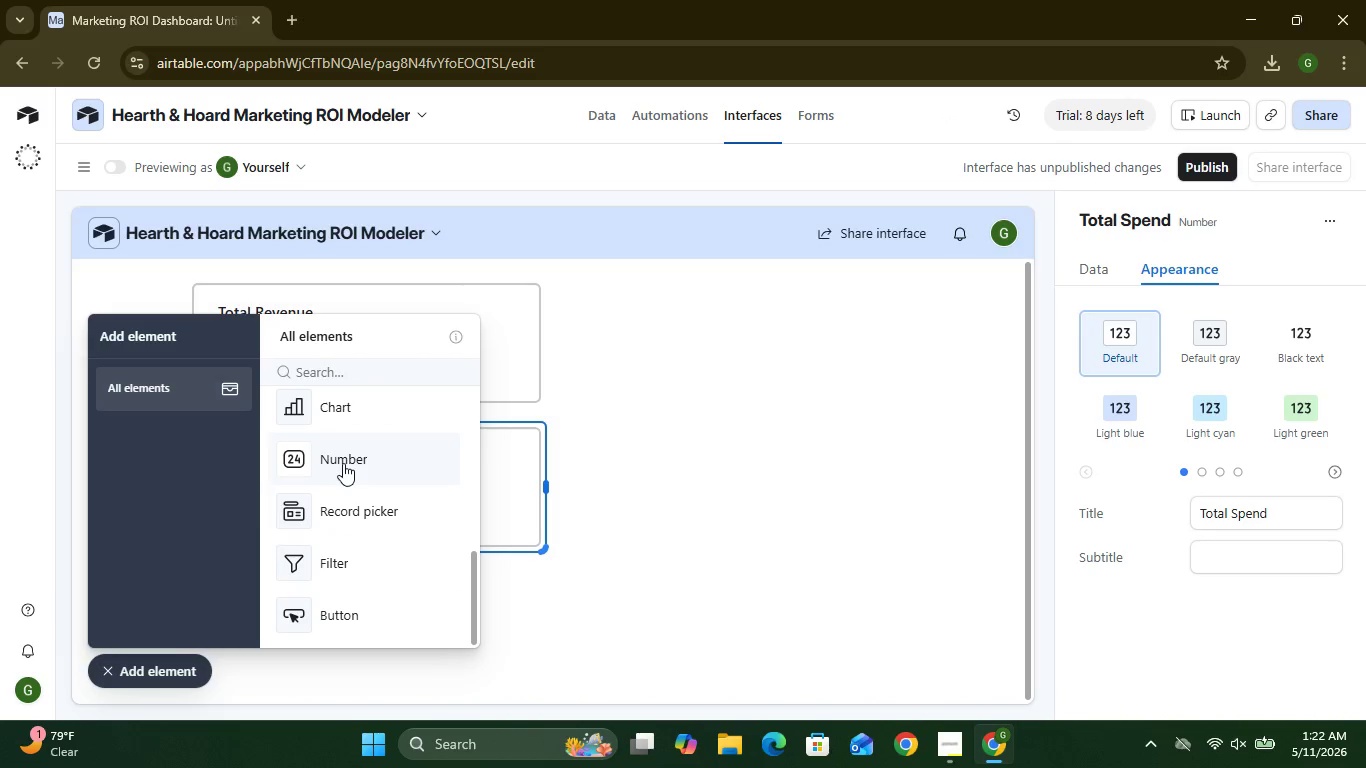 
left_click([343, 463])
 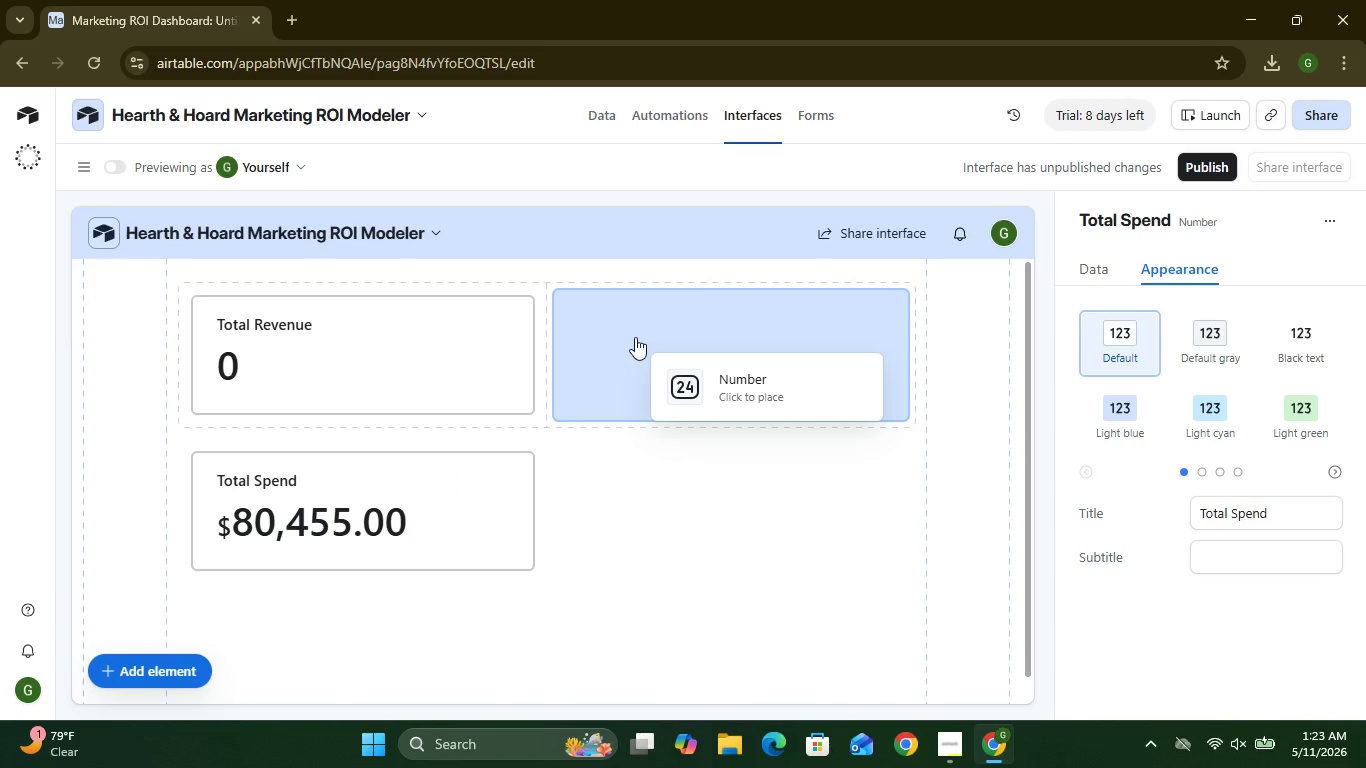 
left_click([635, 337])
 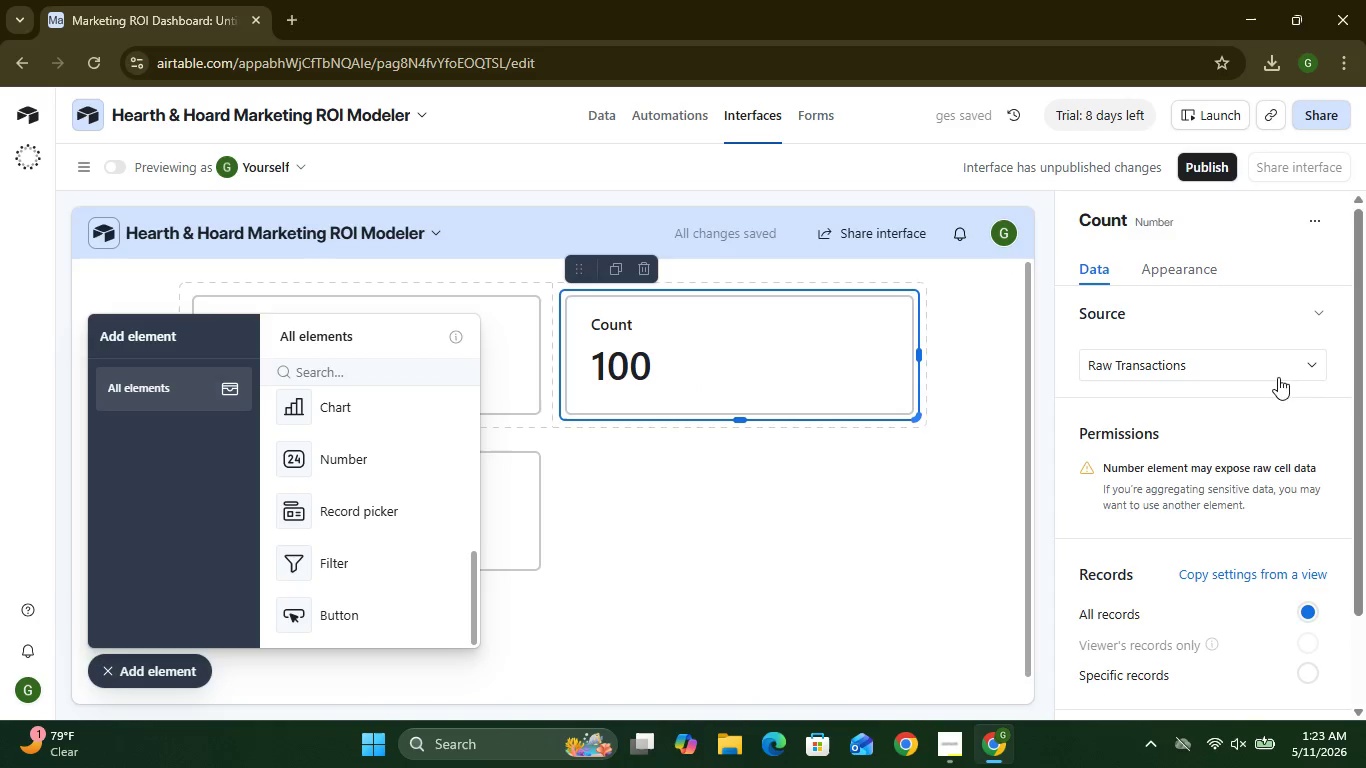 
left_click([1302, 361])
 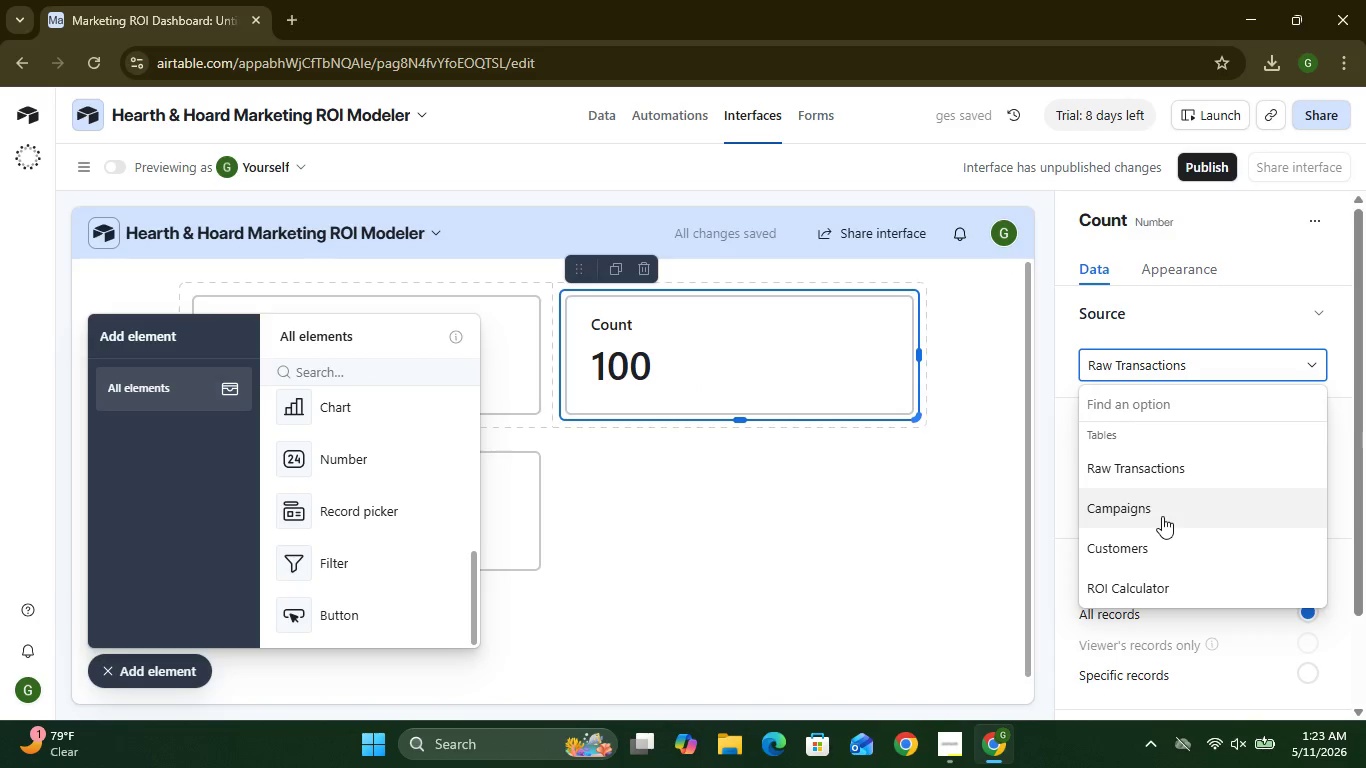 
left_click([1162, 516])
 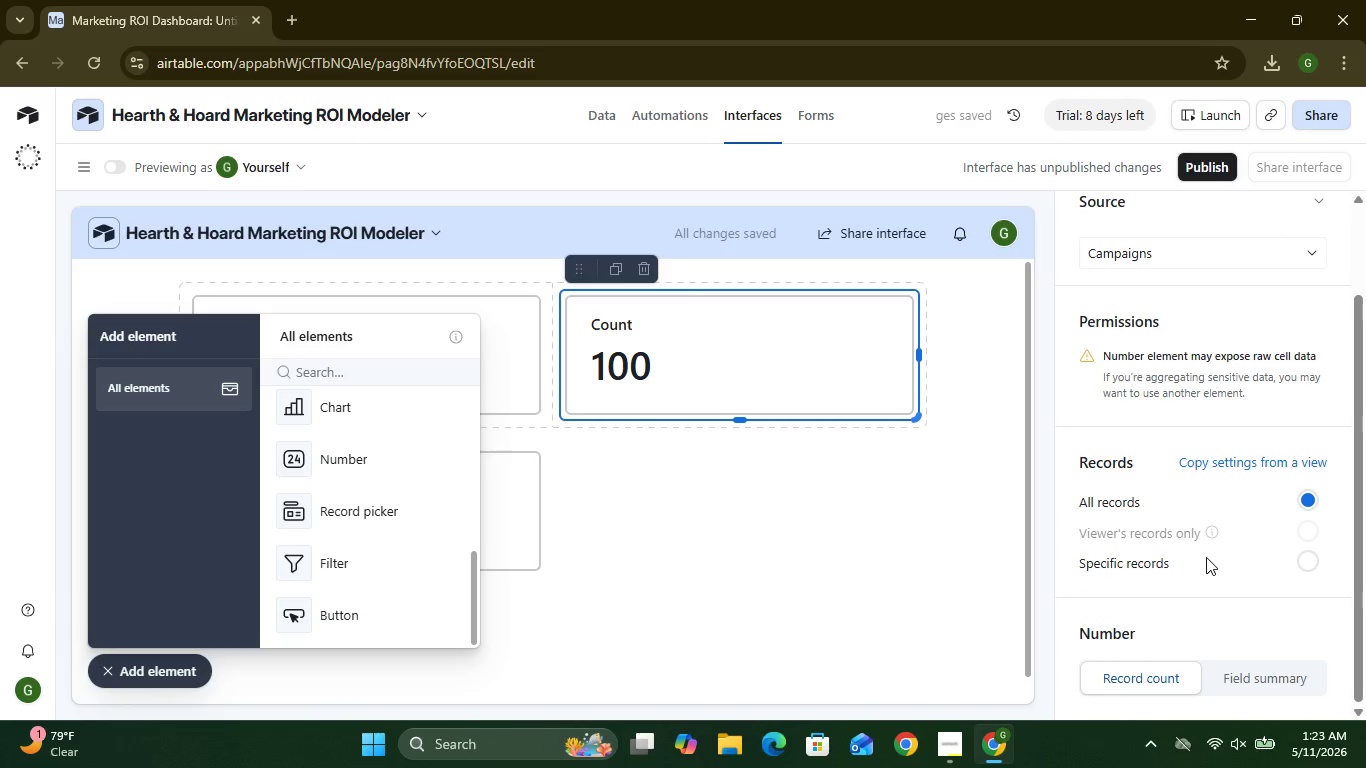 
left_click([1266, 671])
 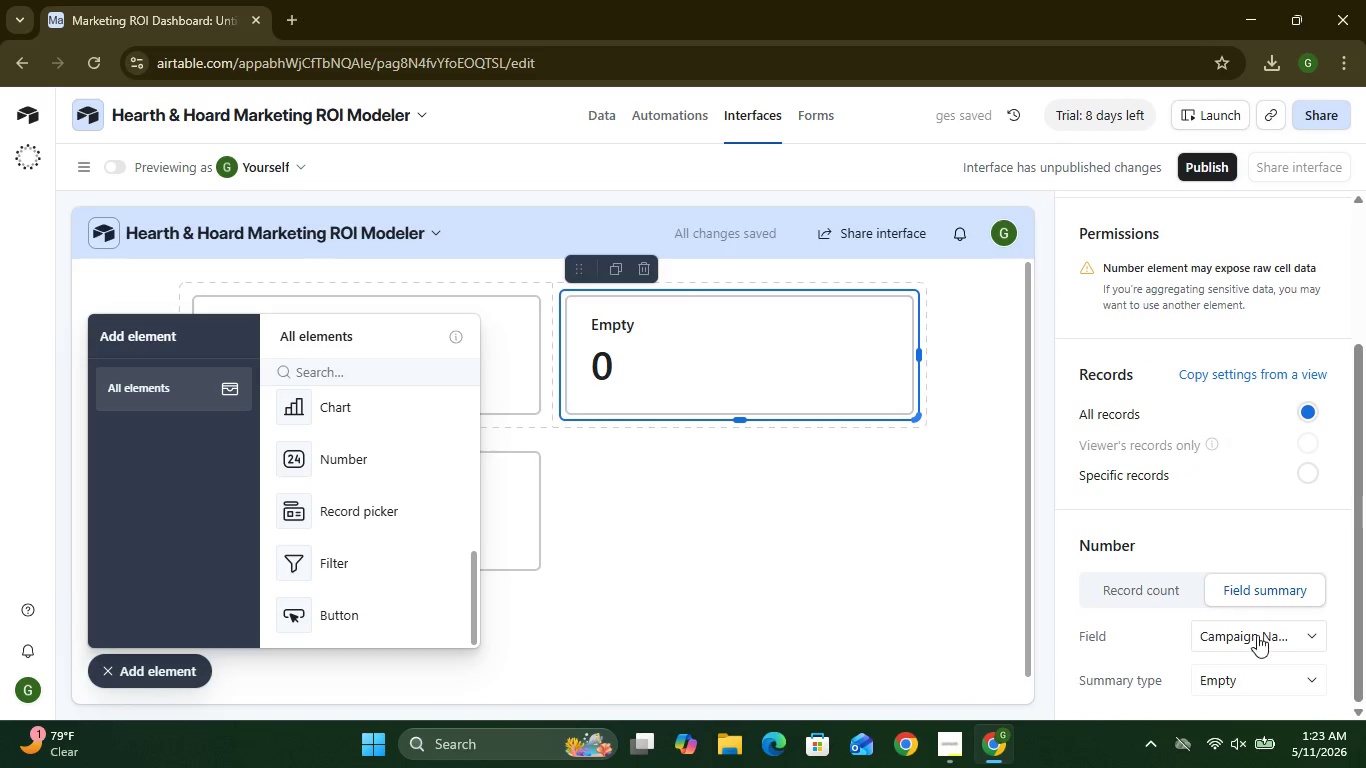 
left_click([1257, 635])
 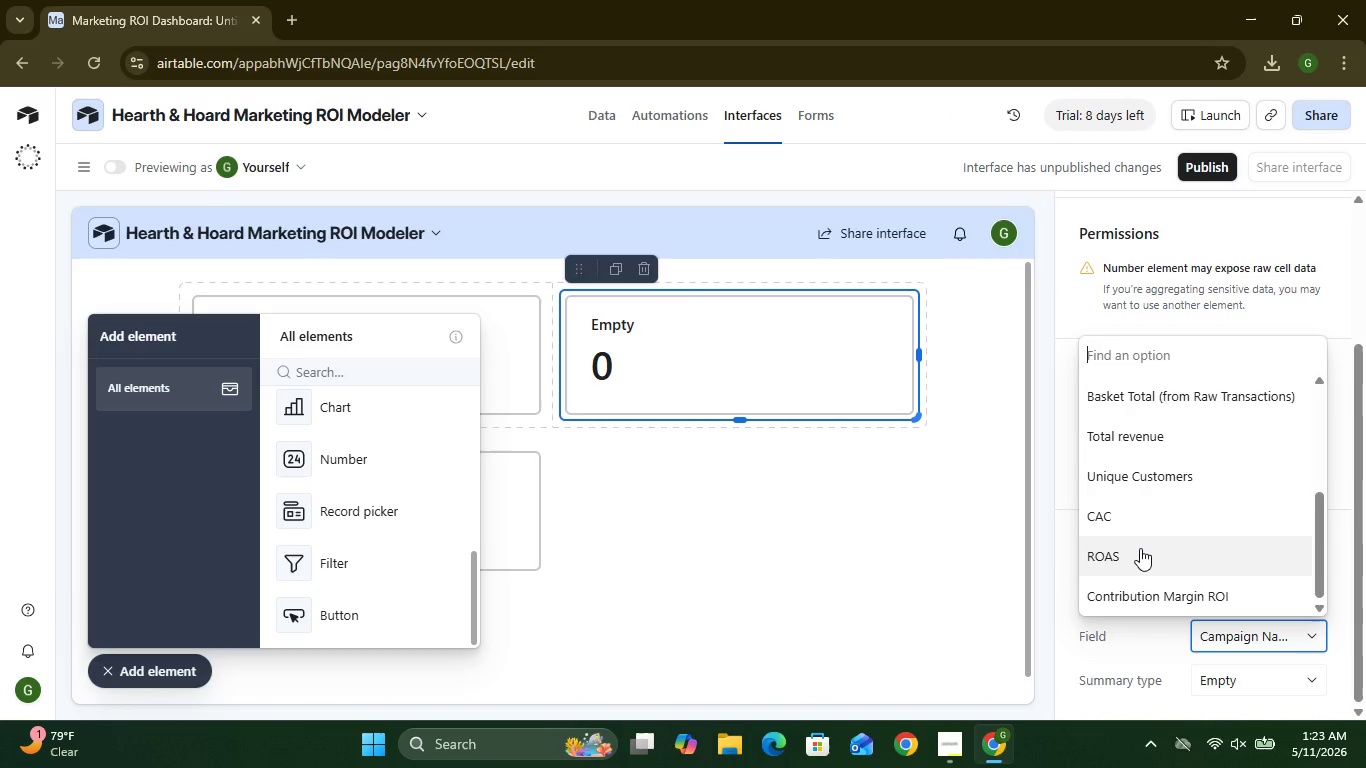 
left_click([1140, 548])
 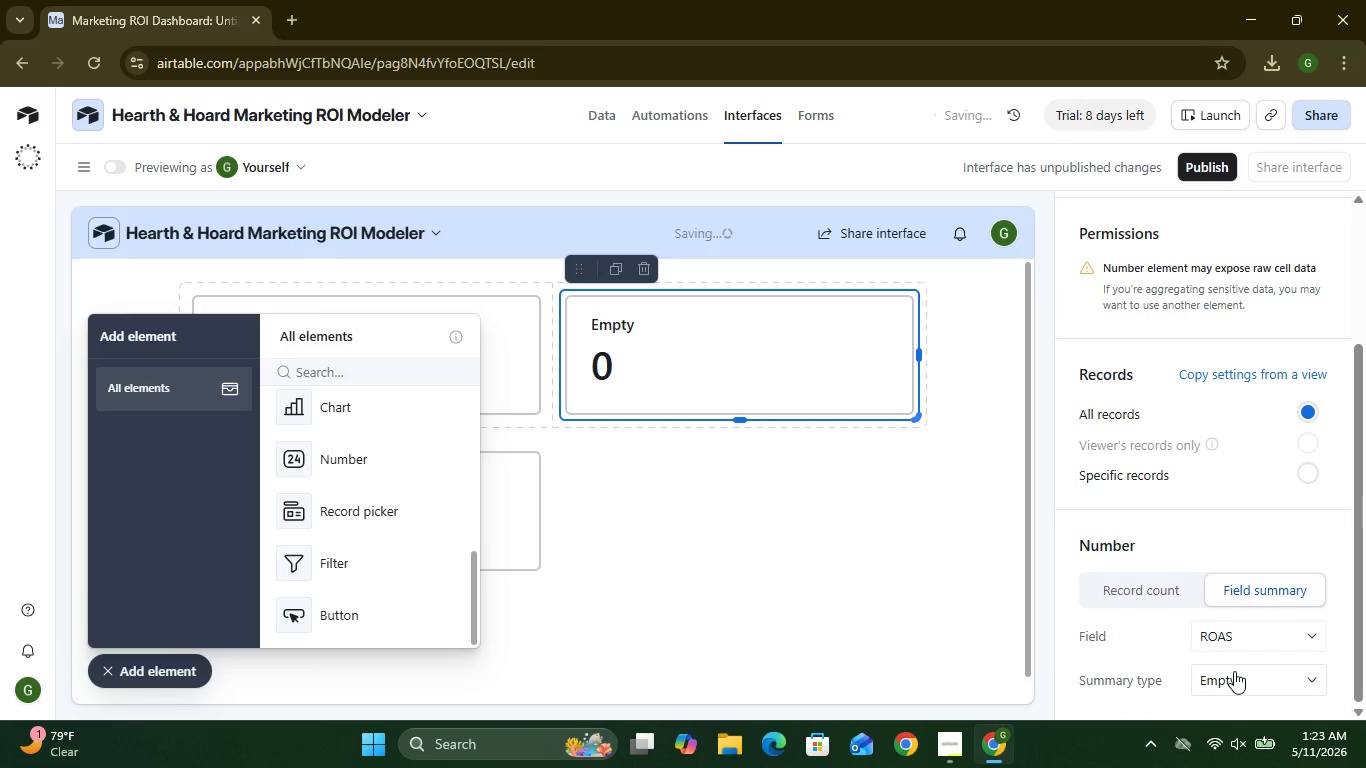 
left_click([1234, 671])
 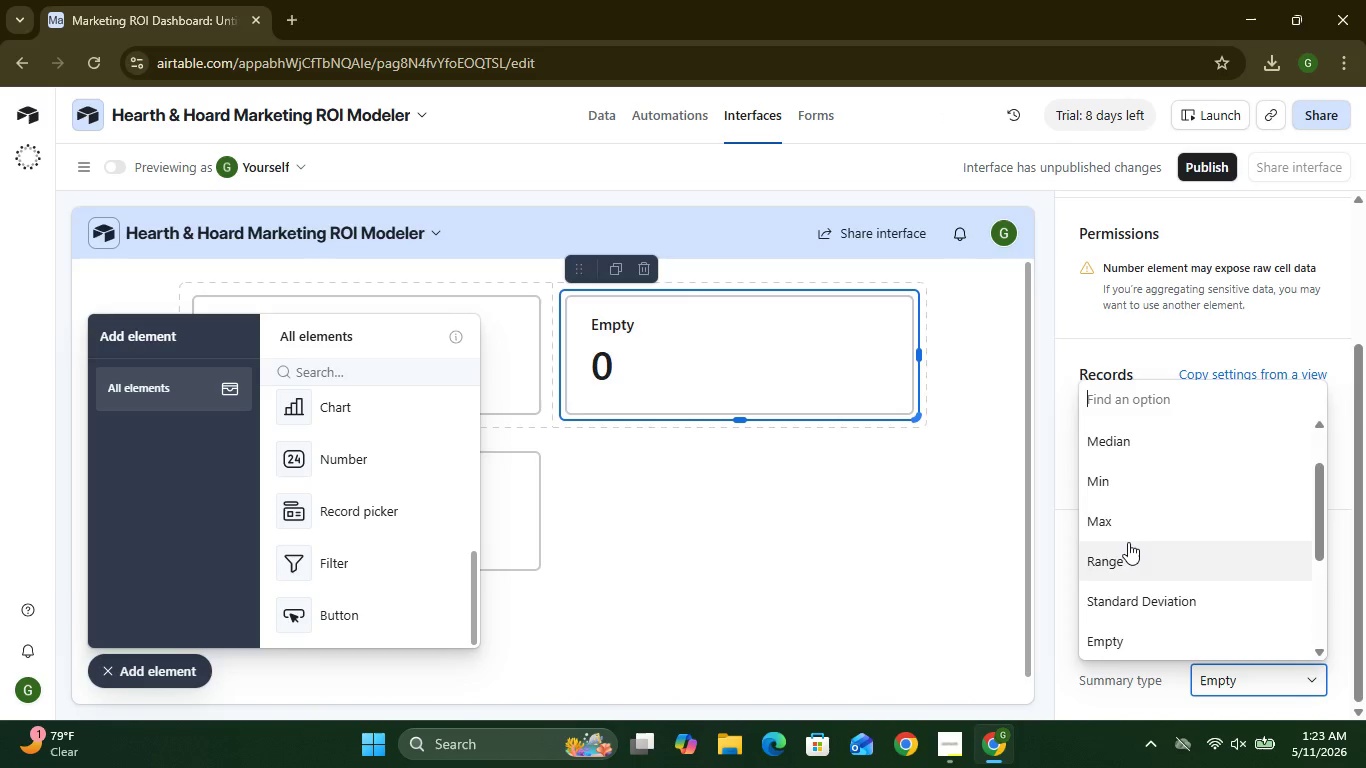 
wait(7.48)
 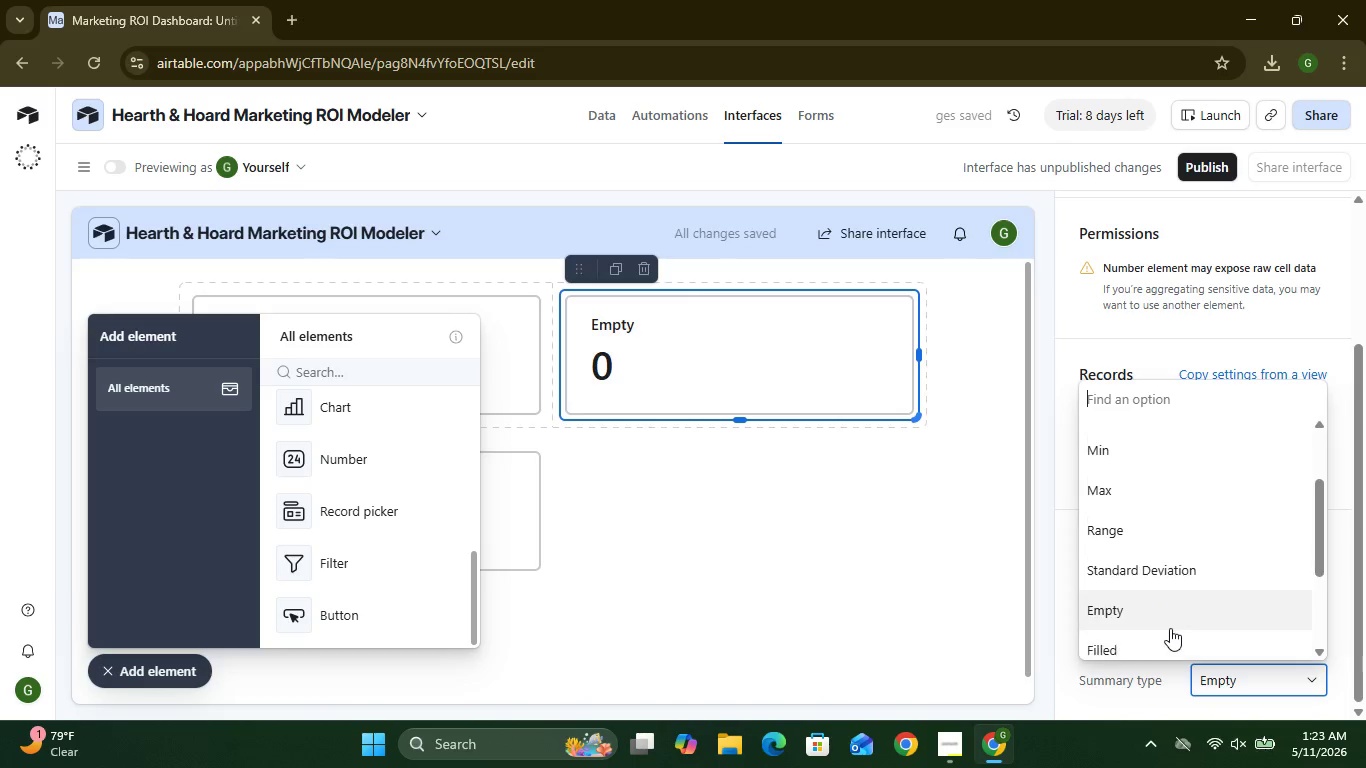 
left_click([1121, 478])
 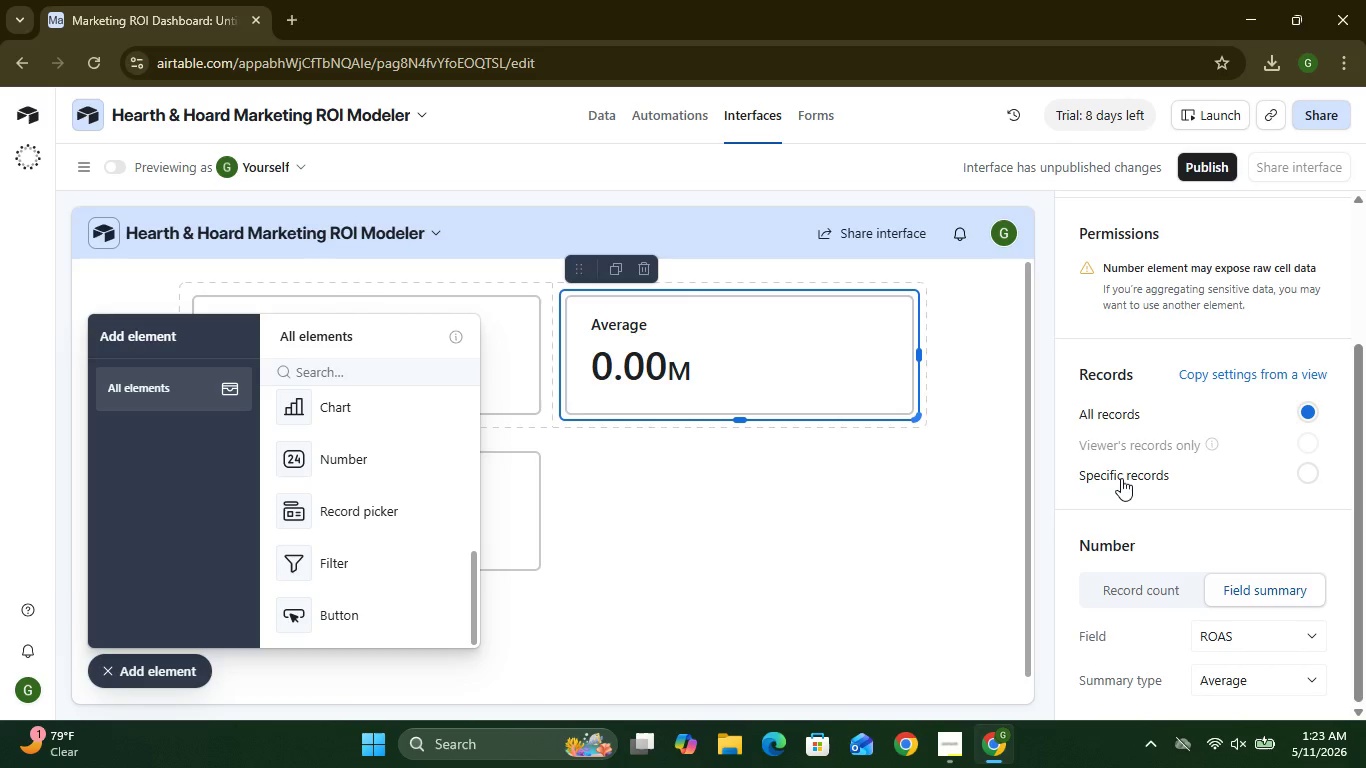 
wait(11.54)
 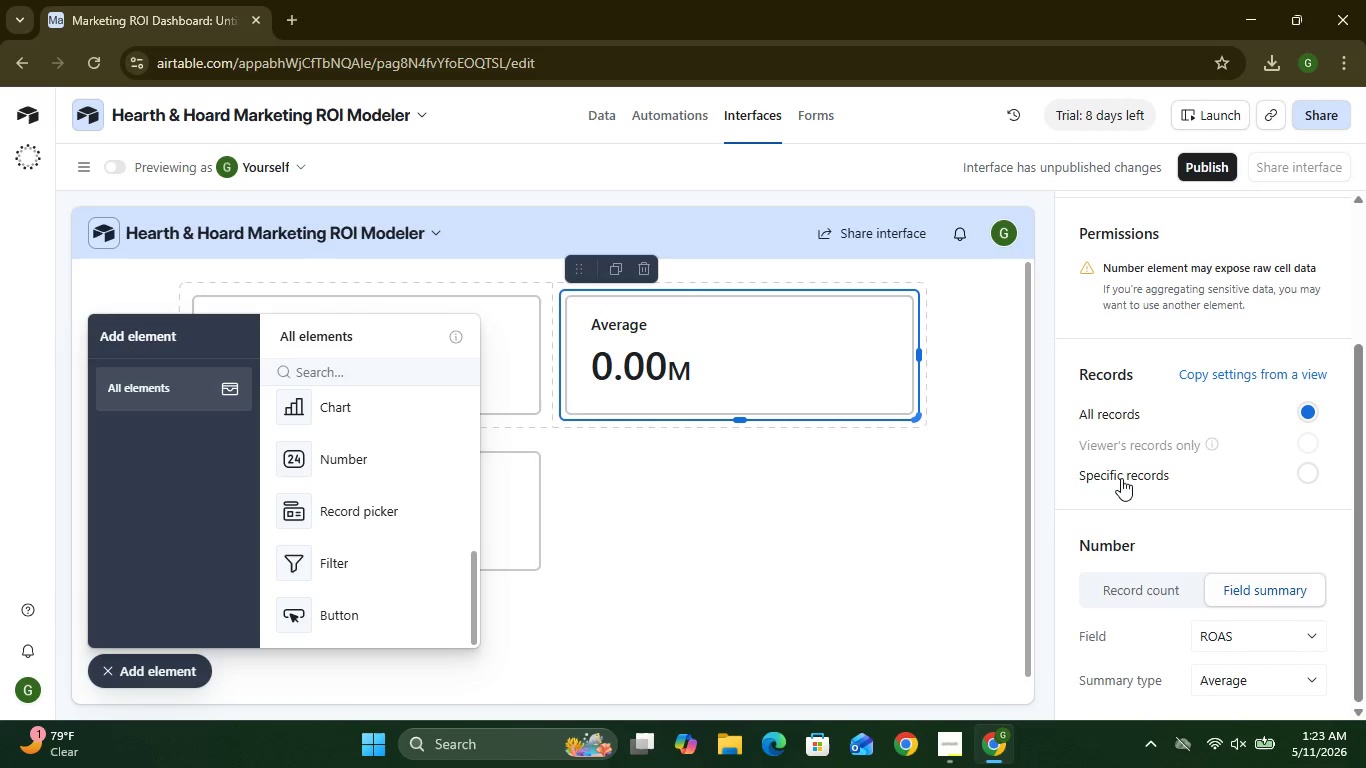 
mouse_move([1191, 355])
 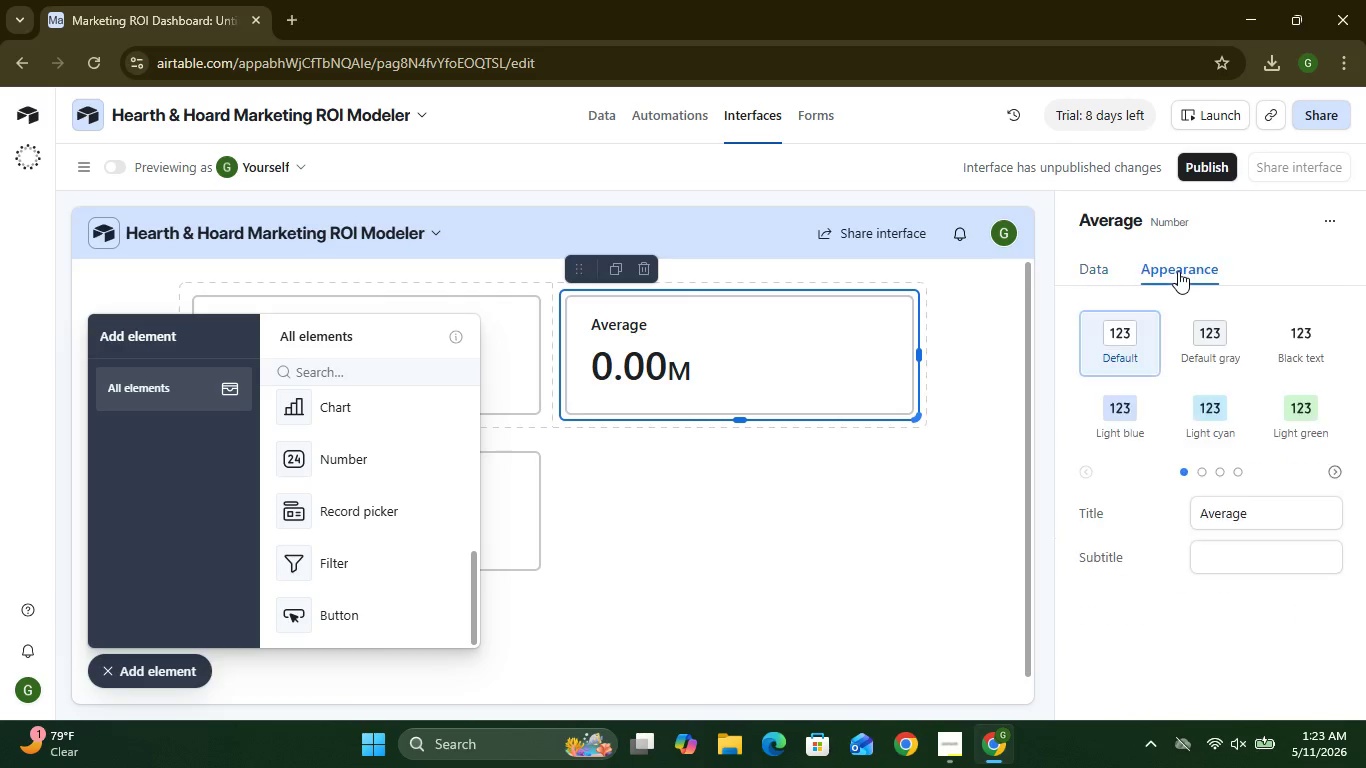 
left_click([1178, 271])
 